 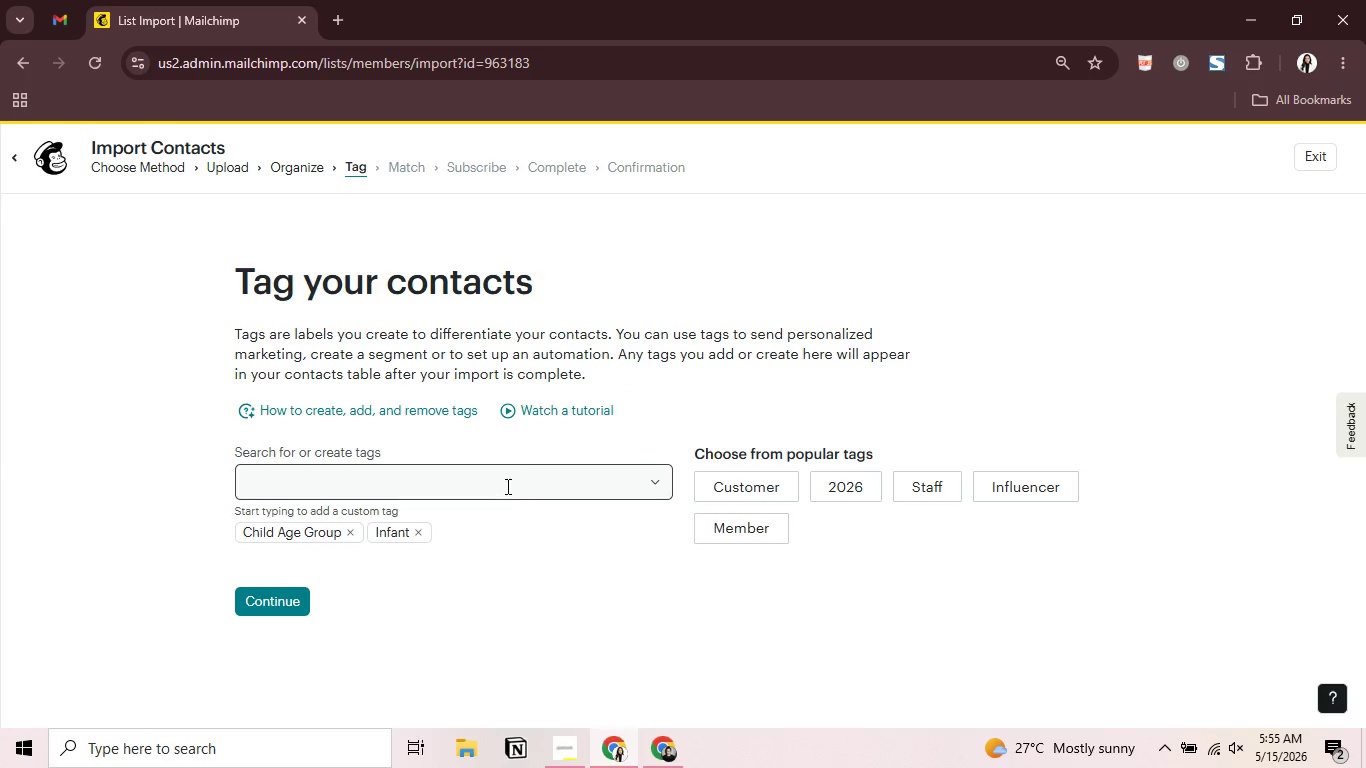 
type(RoddlerToddler)
 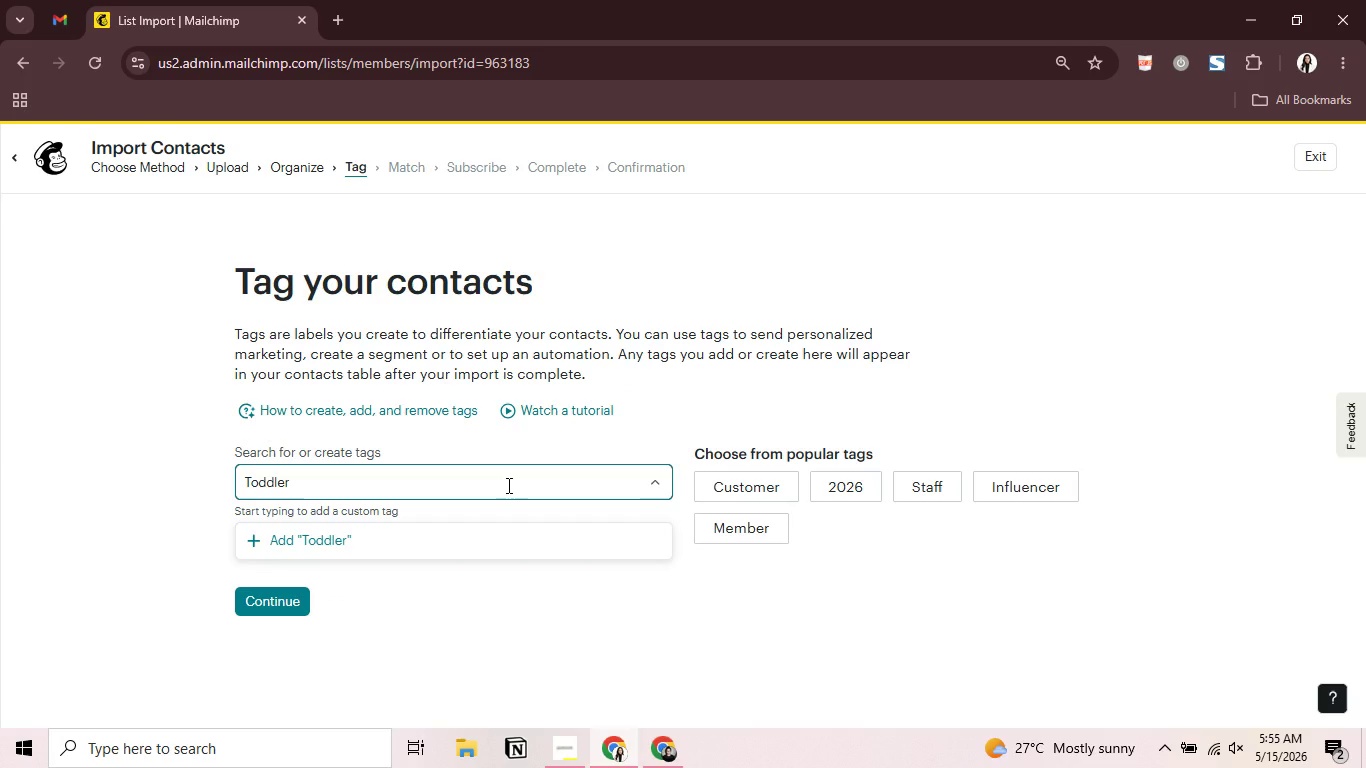 
hold_key(key=Backspace, duration=0.94)
 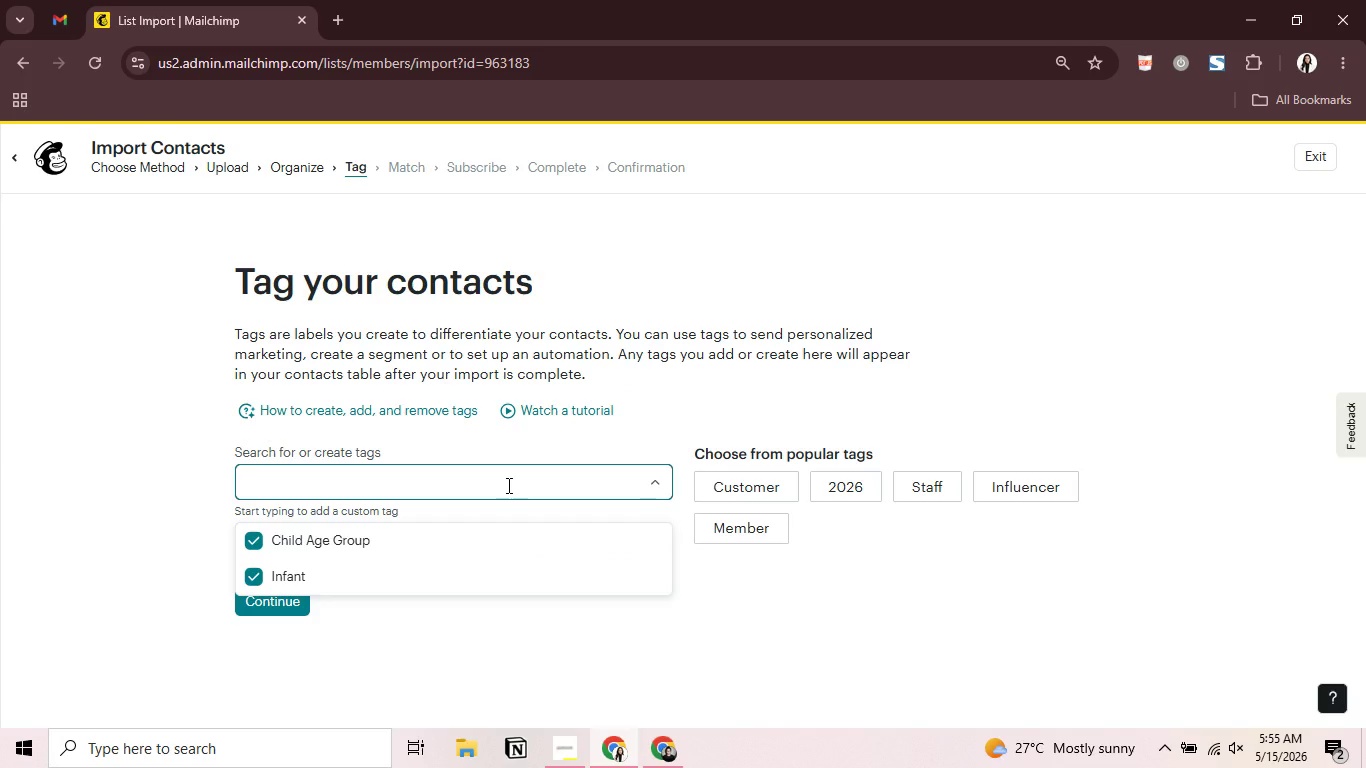 
key(Enter)
 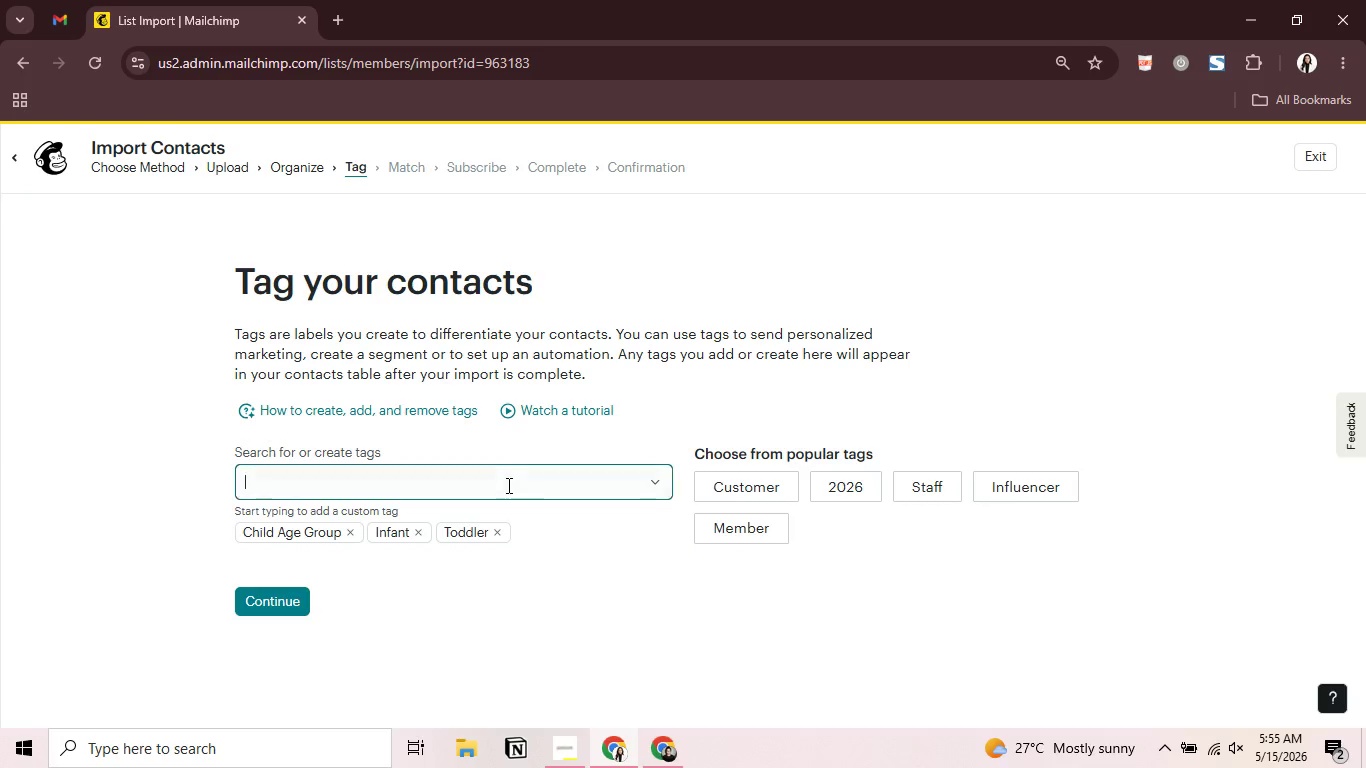 
left_click([507, 485])
 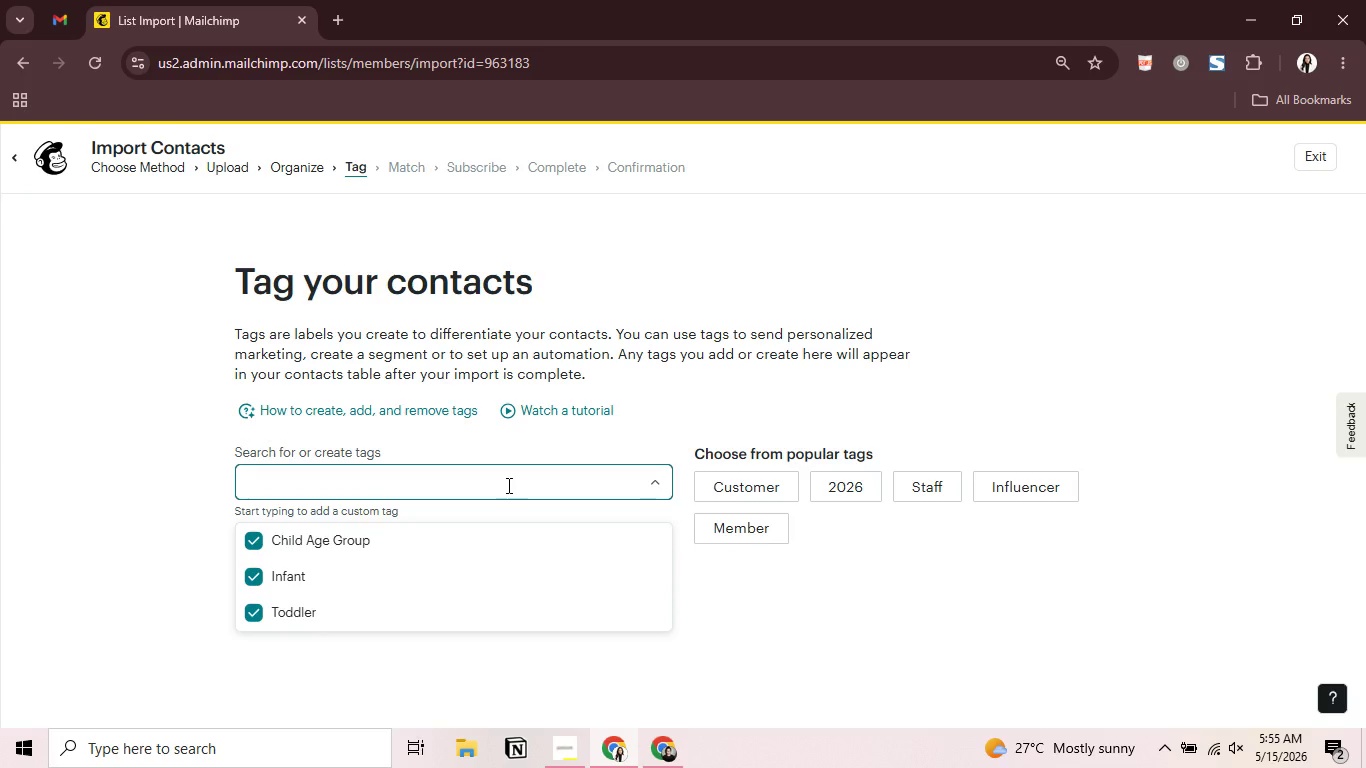 
type(Preschh)
key(Backspace)
type(ool)
 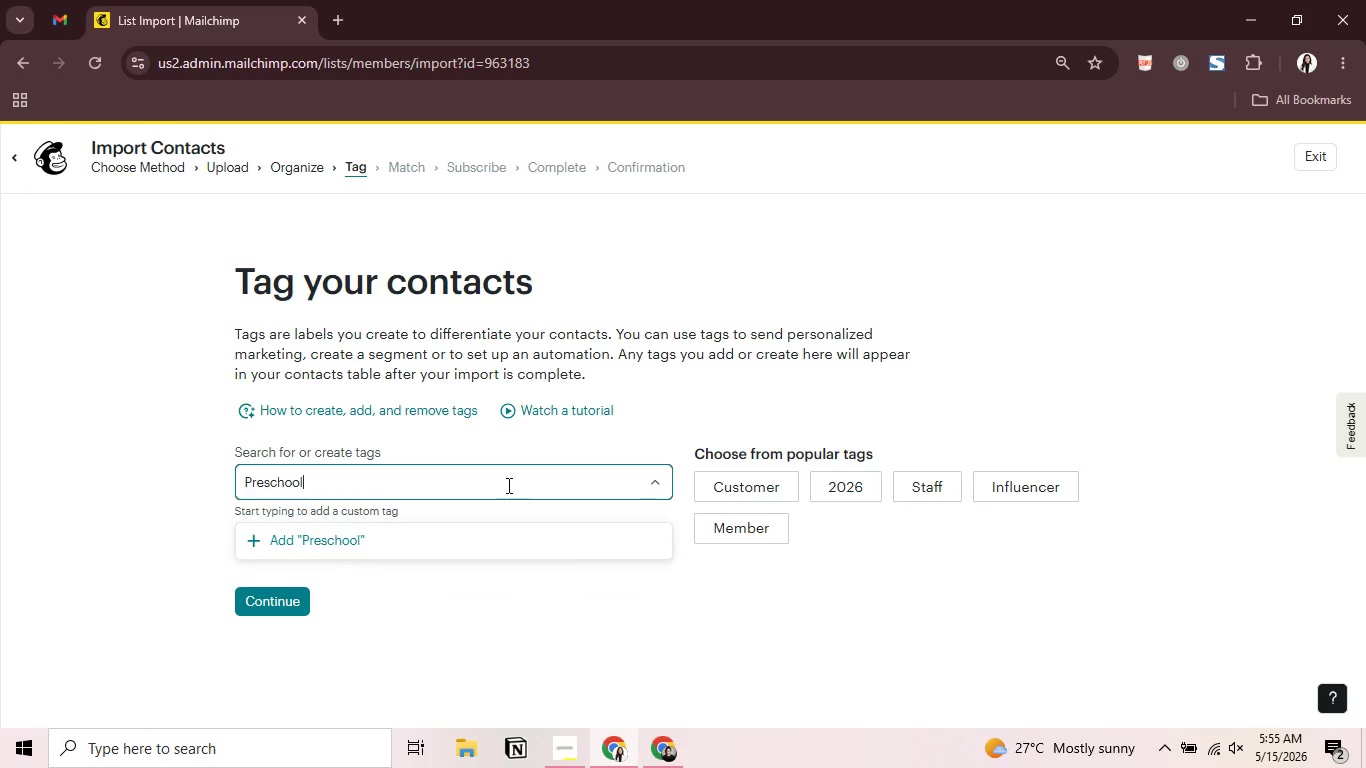 
key(Enter)
 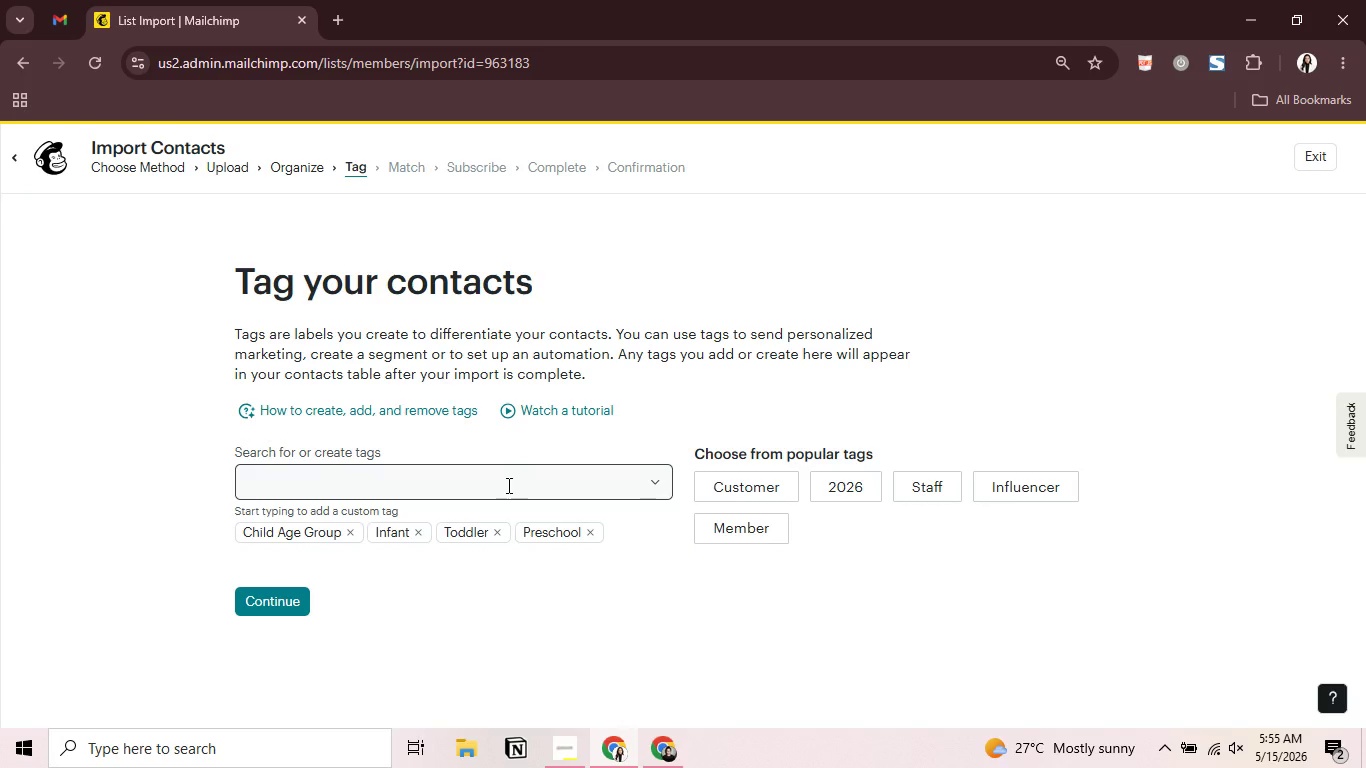 
wait(21.3)
 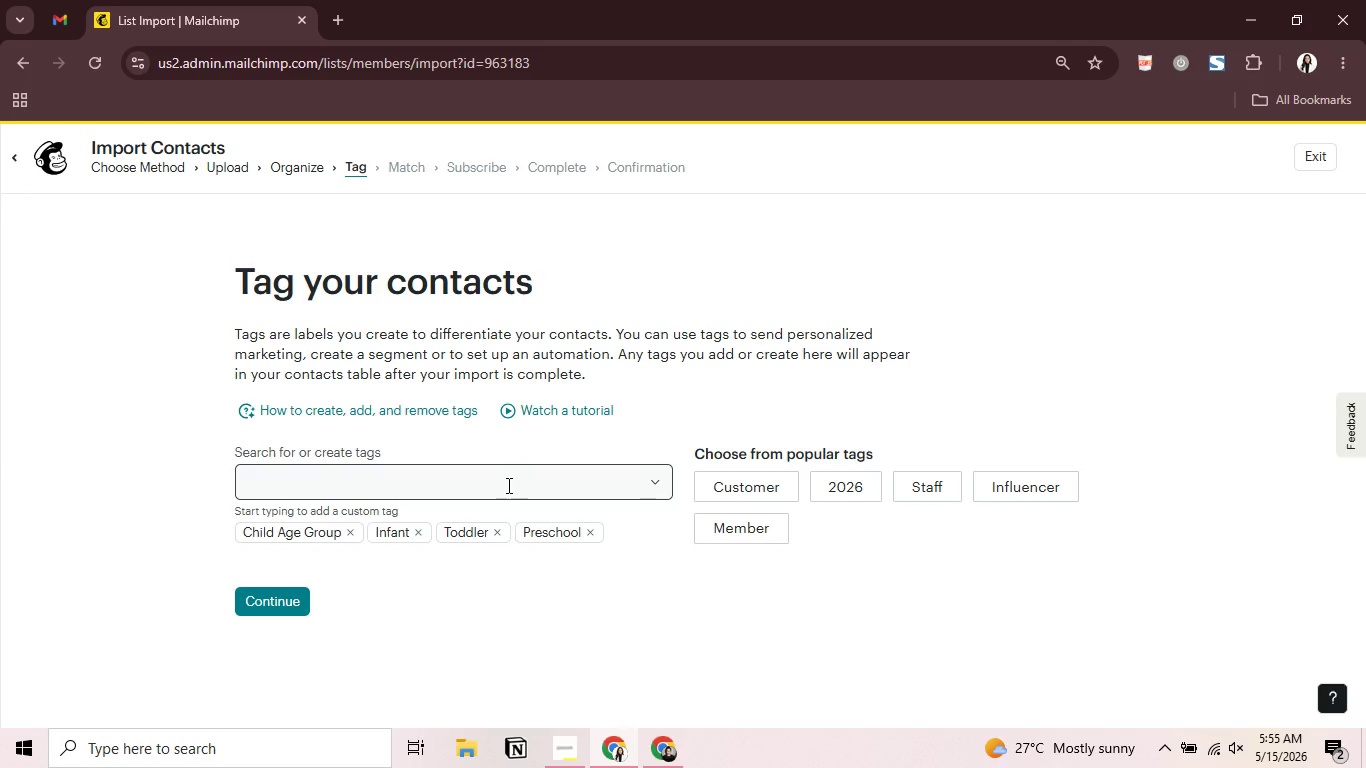 
scroll: coordinate [508, 485], scroll_direction: down, amount: 1.0
 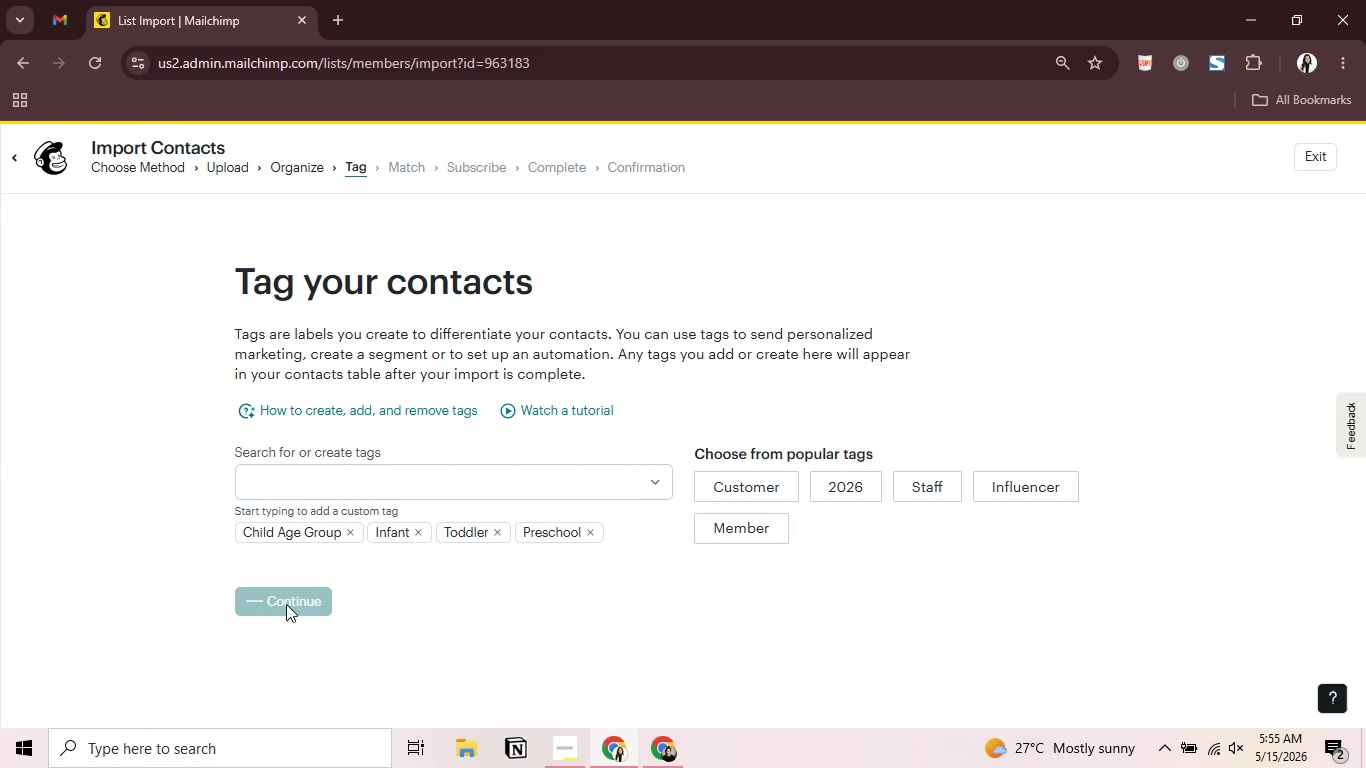 
left_click([286, 604])
 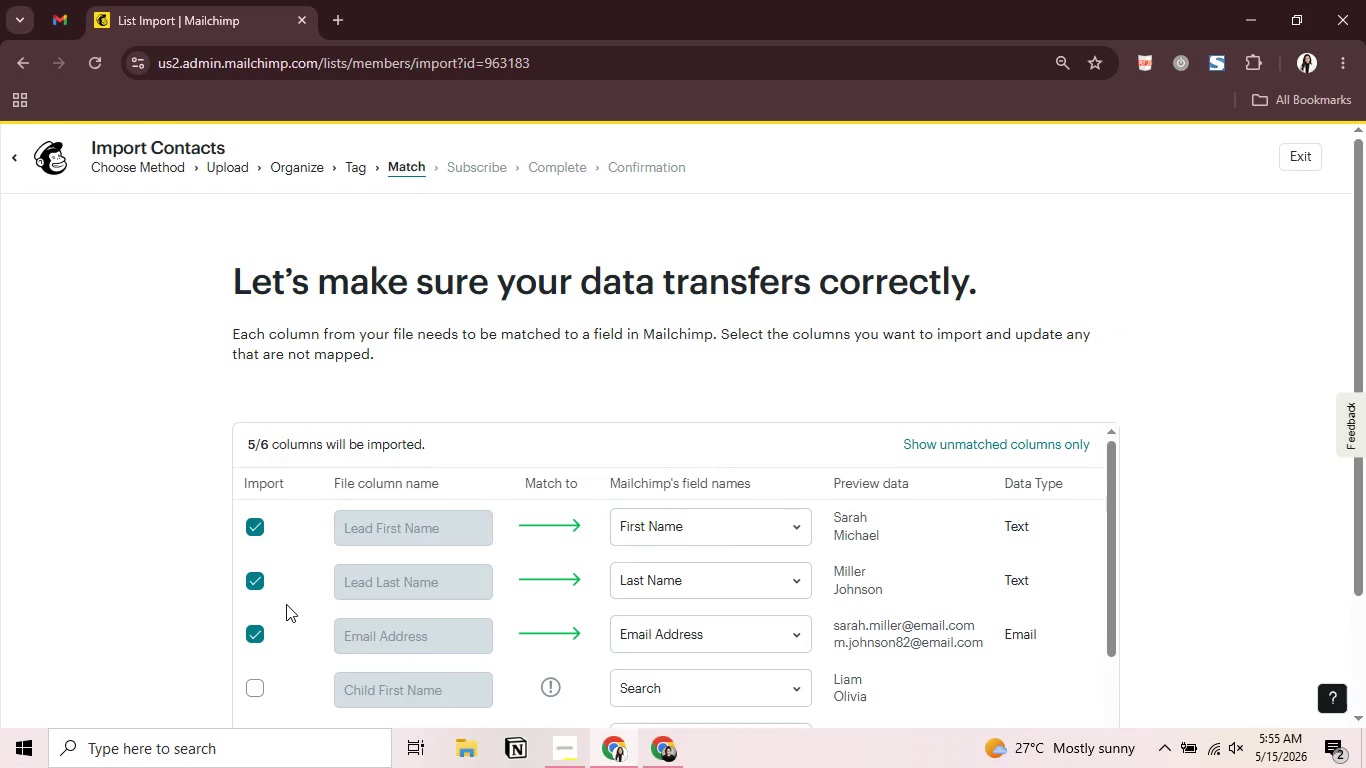 
scroll: coordinate [896, 323], scroll_direction: down, amount: 2.0
 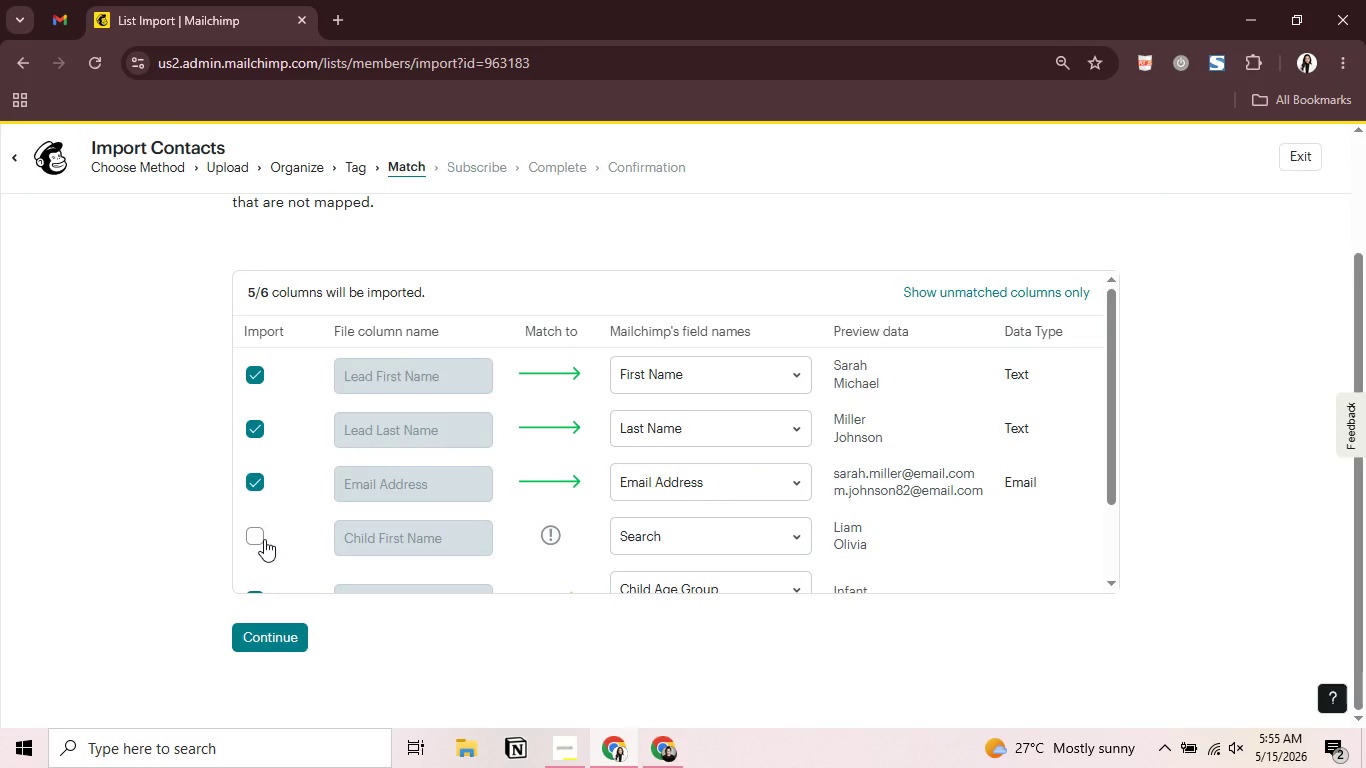 
left_click([264, 538])
 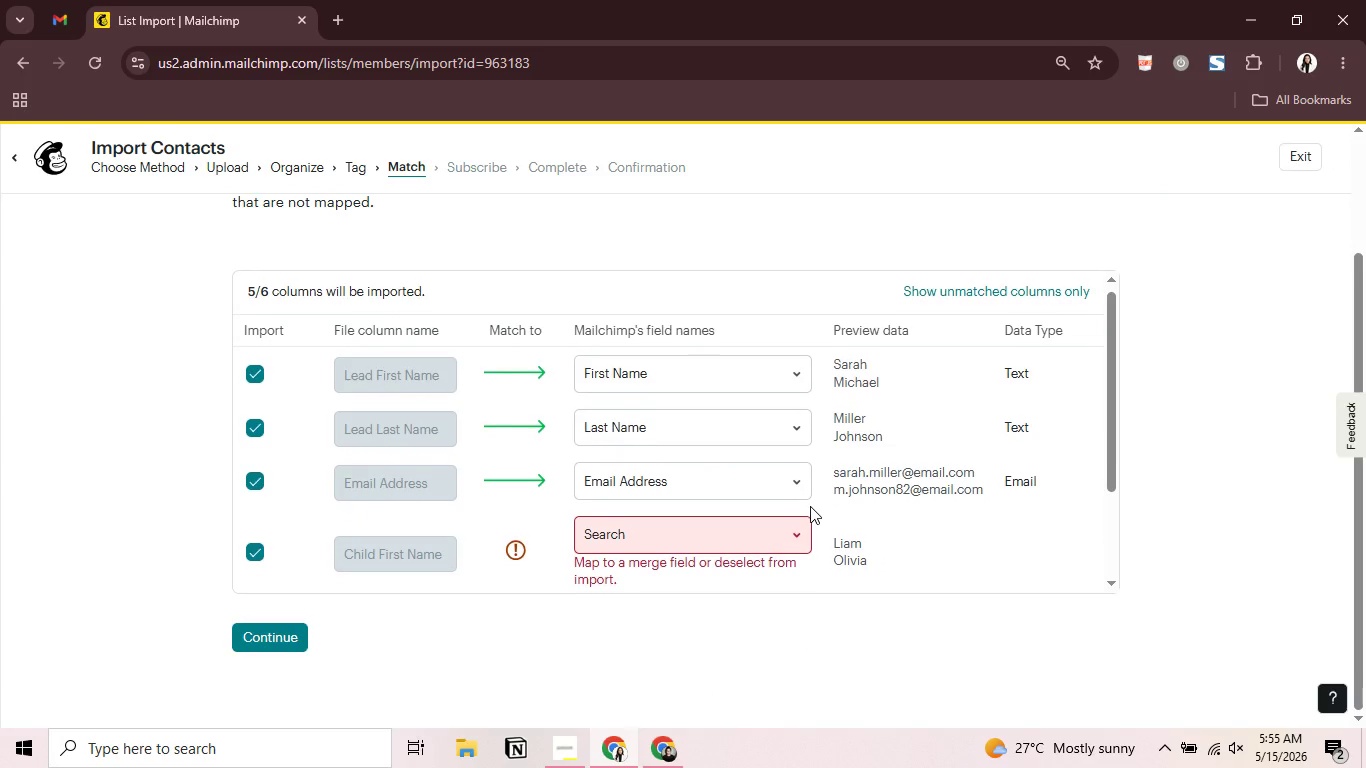 
scroll: coordinate [810, 506], scroll_direction: down, amount: 1.0
 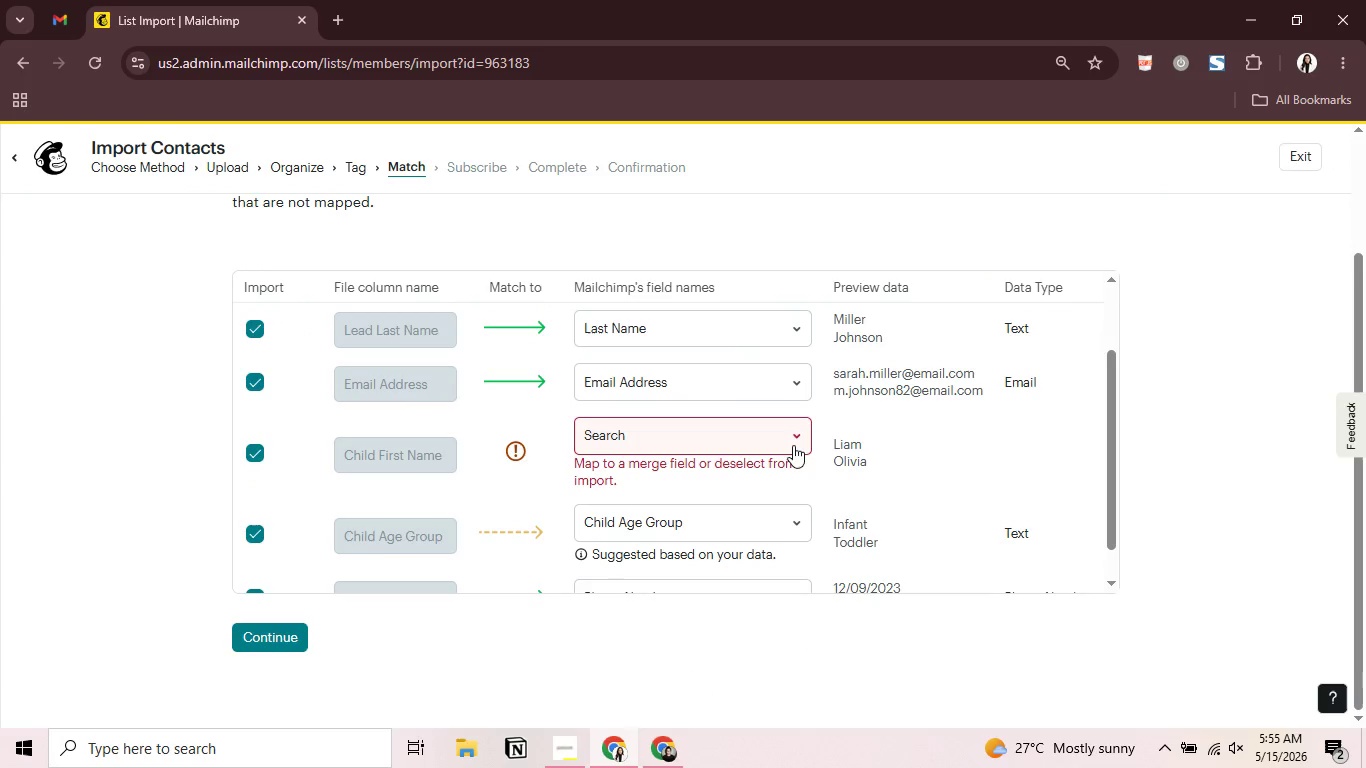 
left_click([793, 444])
 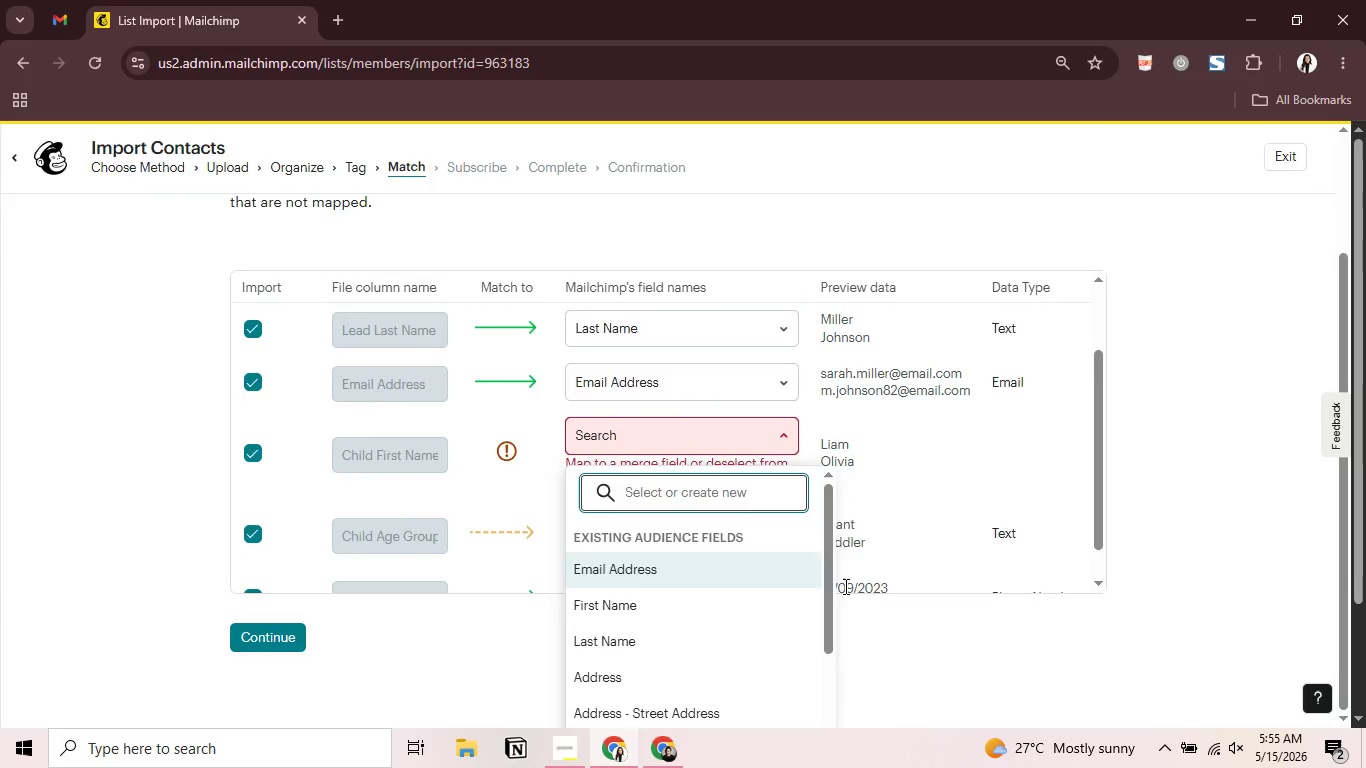 
scroll: coordinate [693, 653], scroll_direction: down, amount: 10.0
 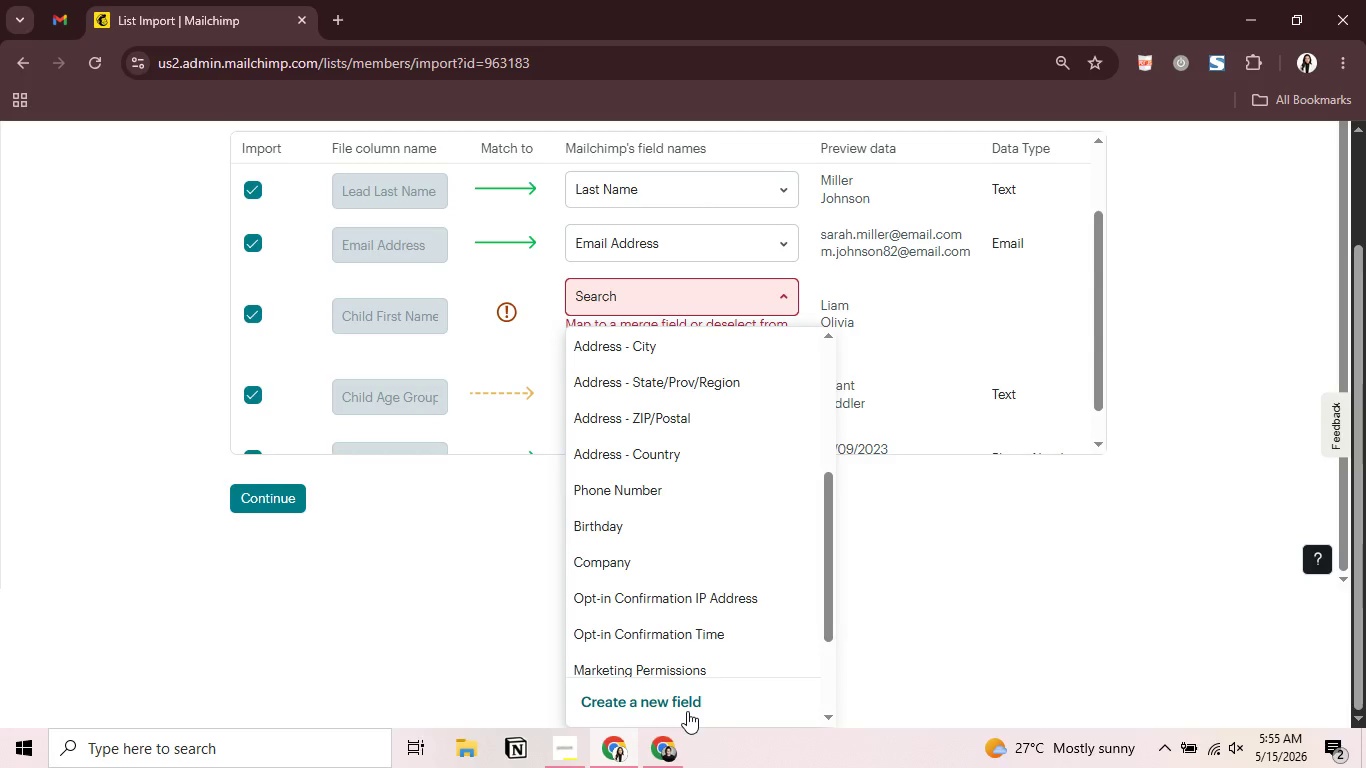 
left_click([687, 711])
 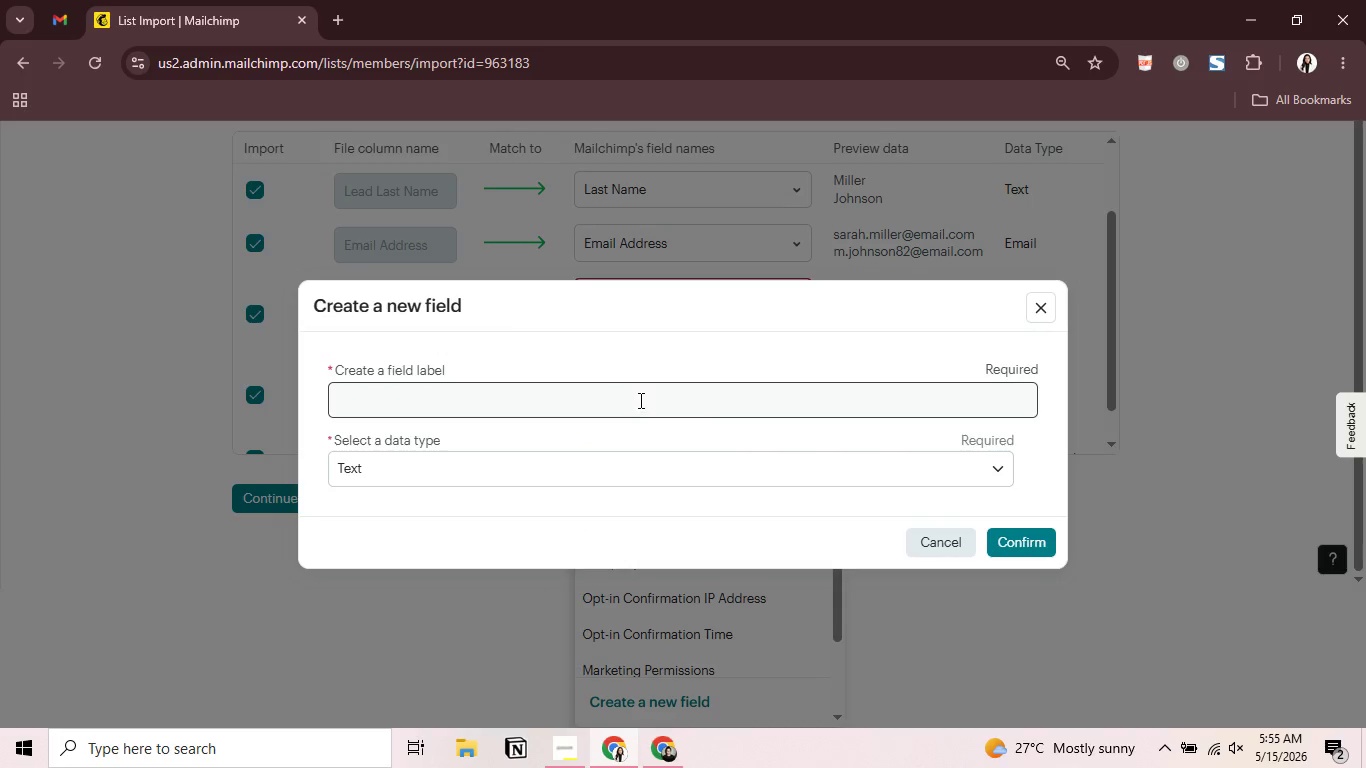 
left_click([641, 397])
 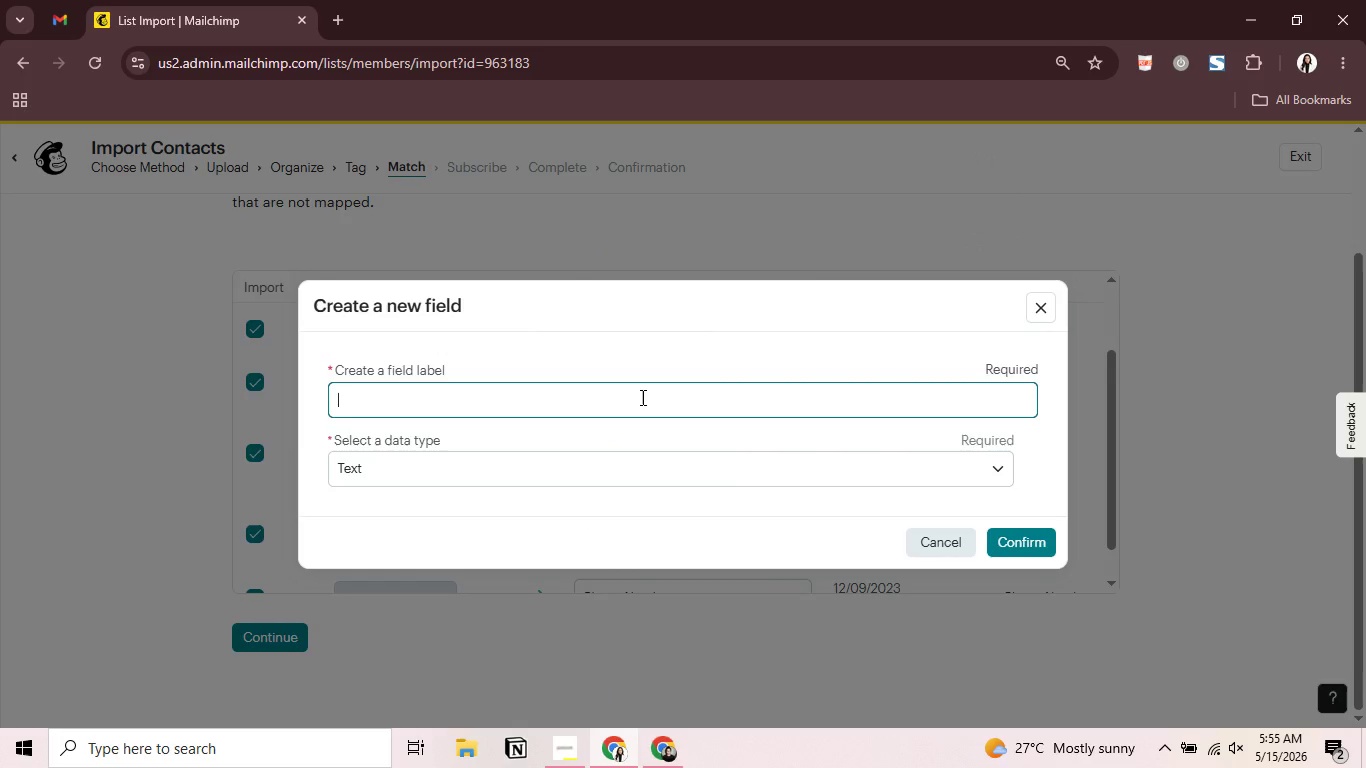 
type(Child )
key(Backspace)
type(s )
 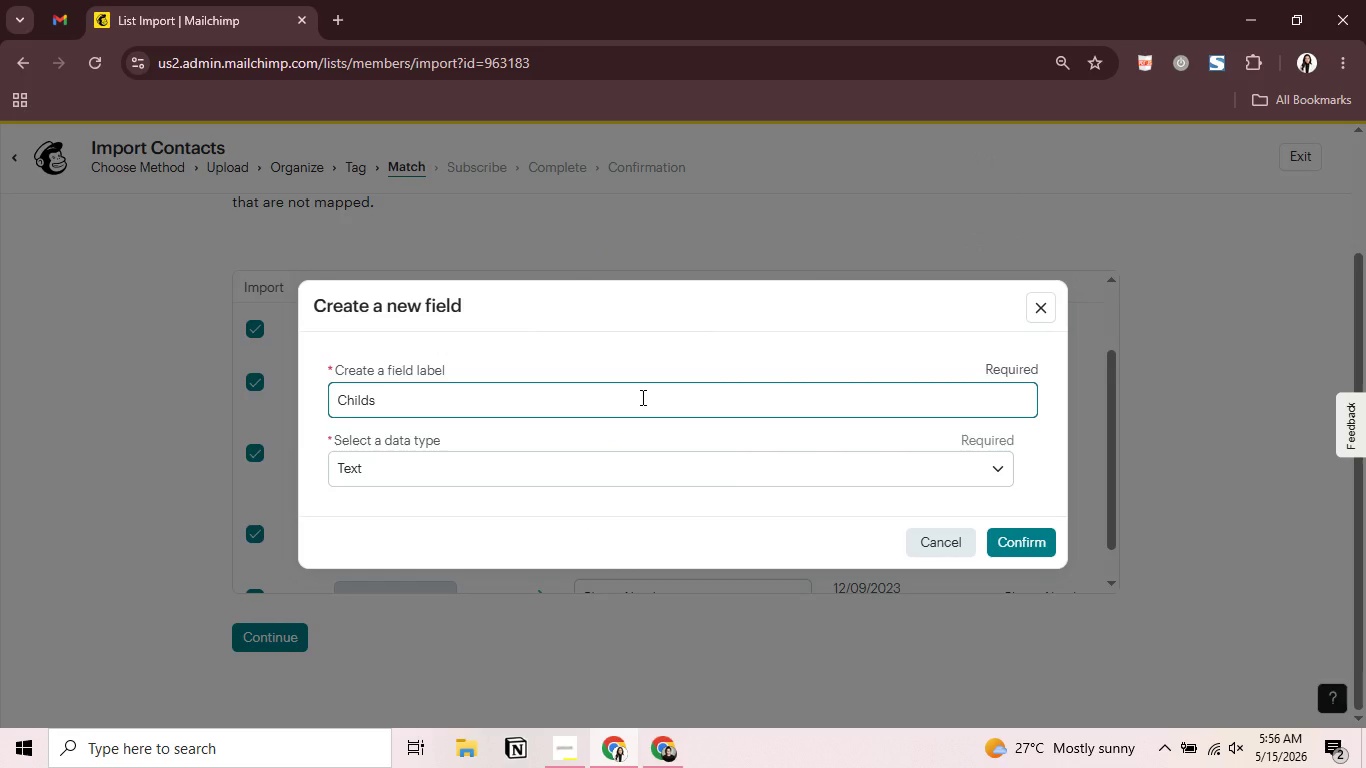 
wait(8.83)
 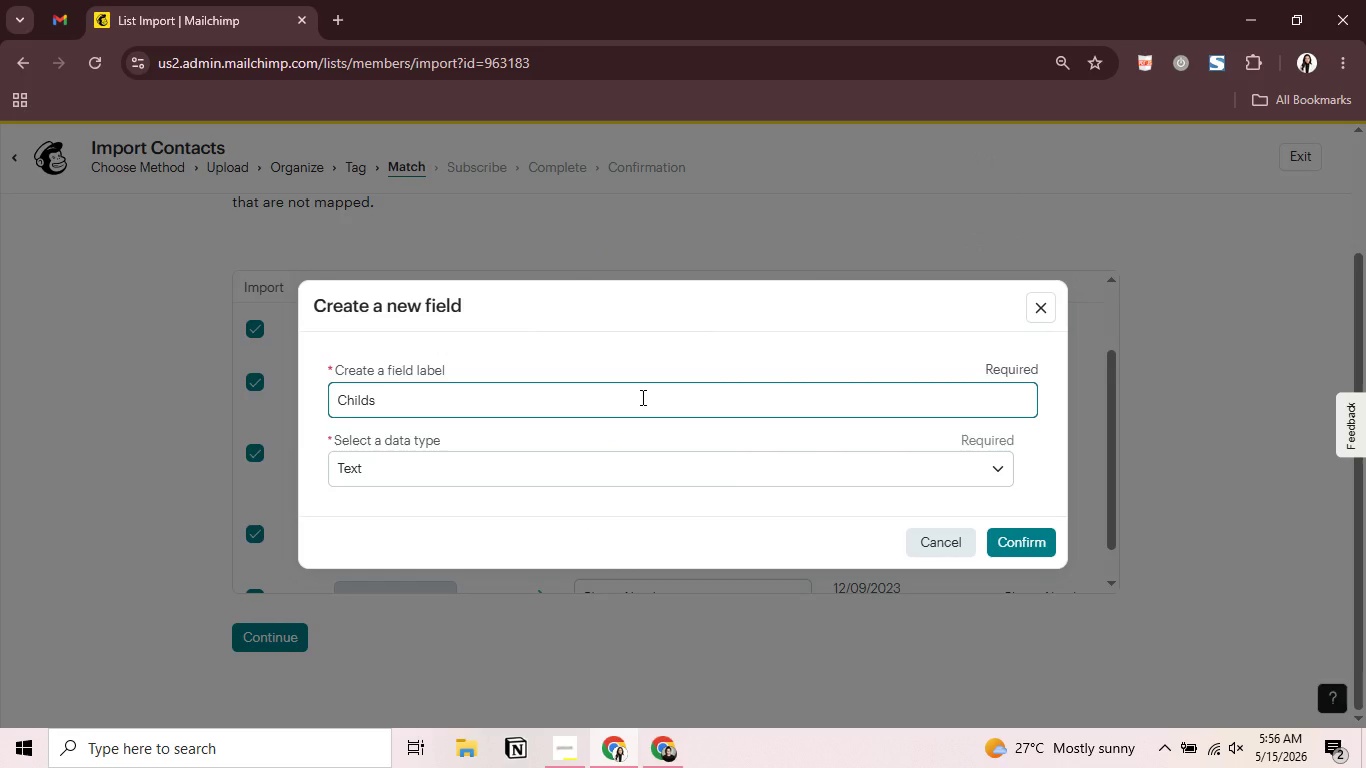 
left_click([659, 741])
 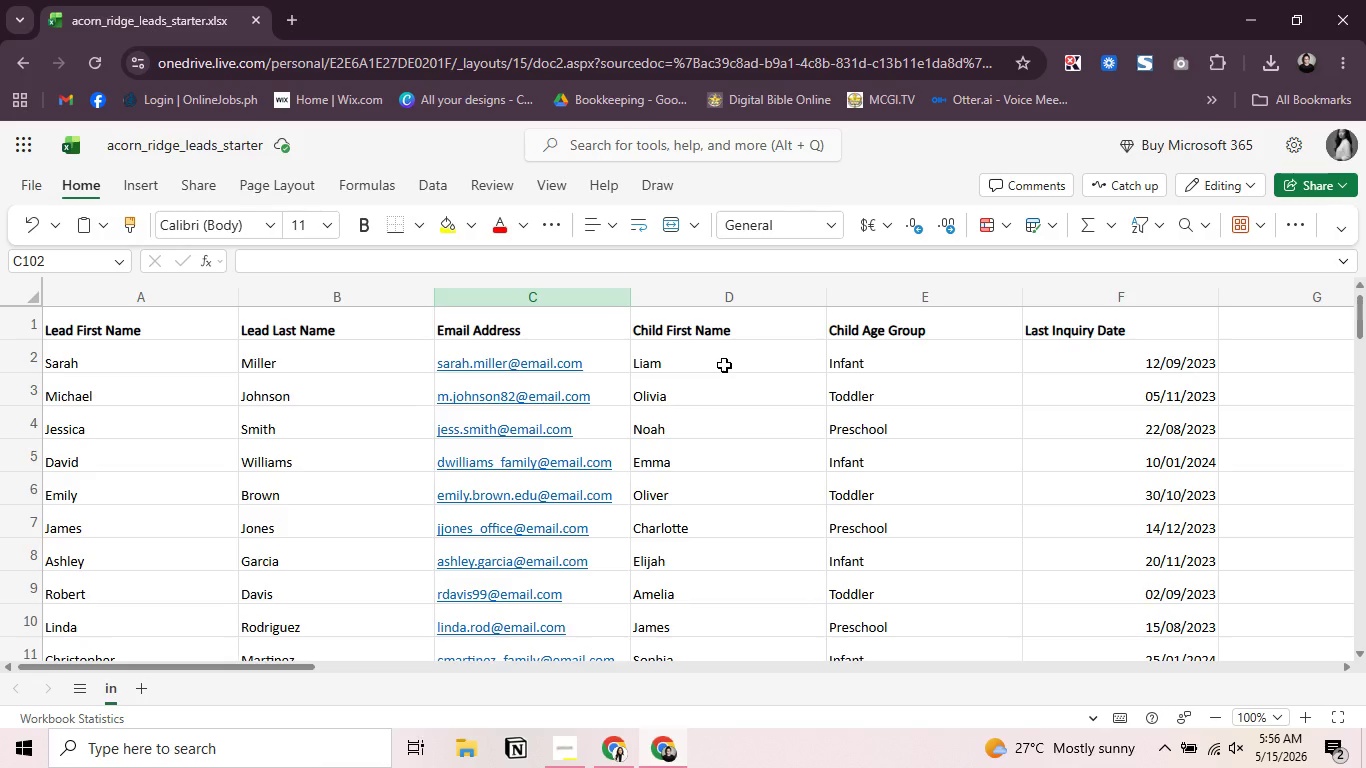 
key(Alt+AltLeft)
 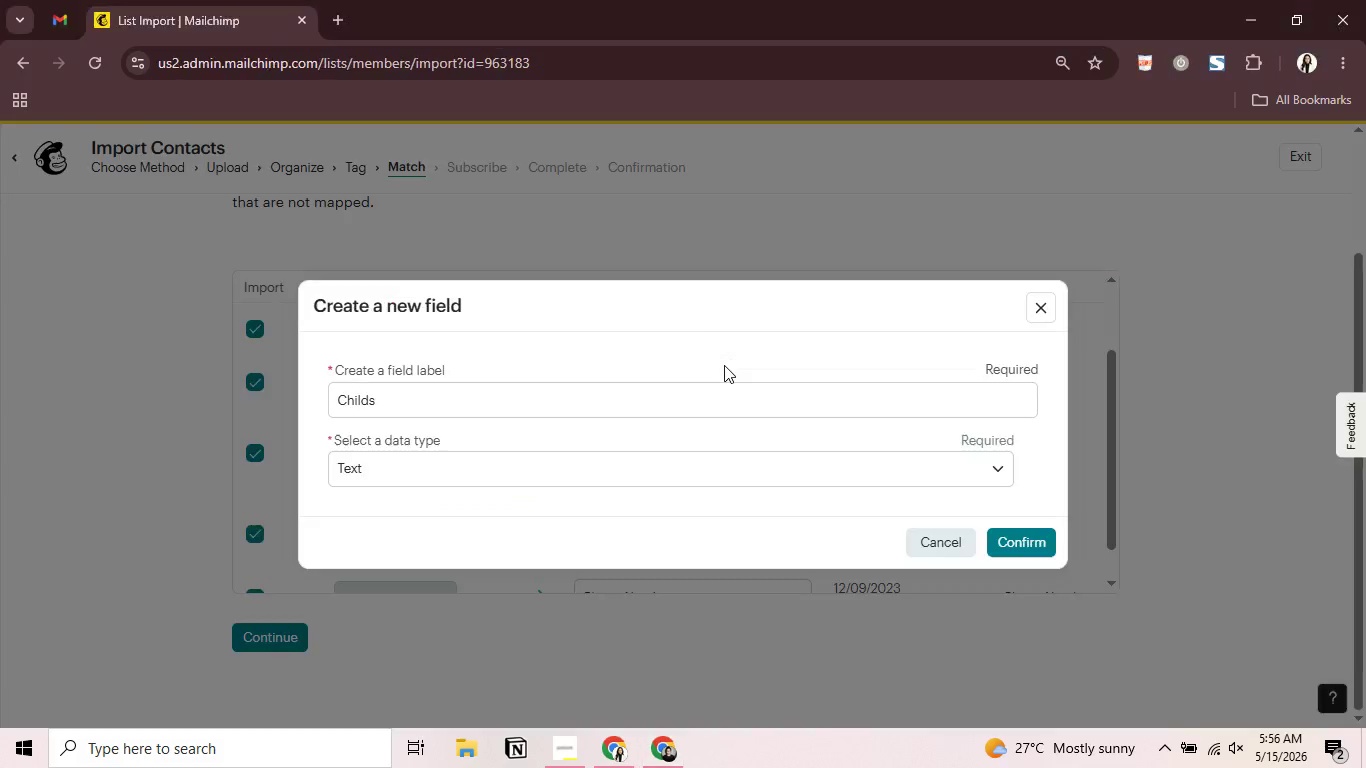 
key(Alt+Tab)
 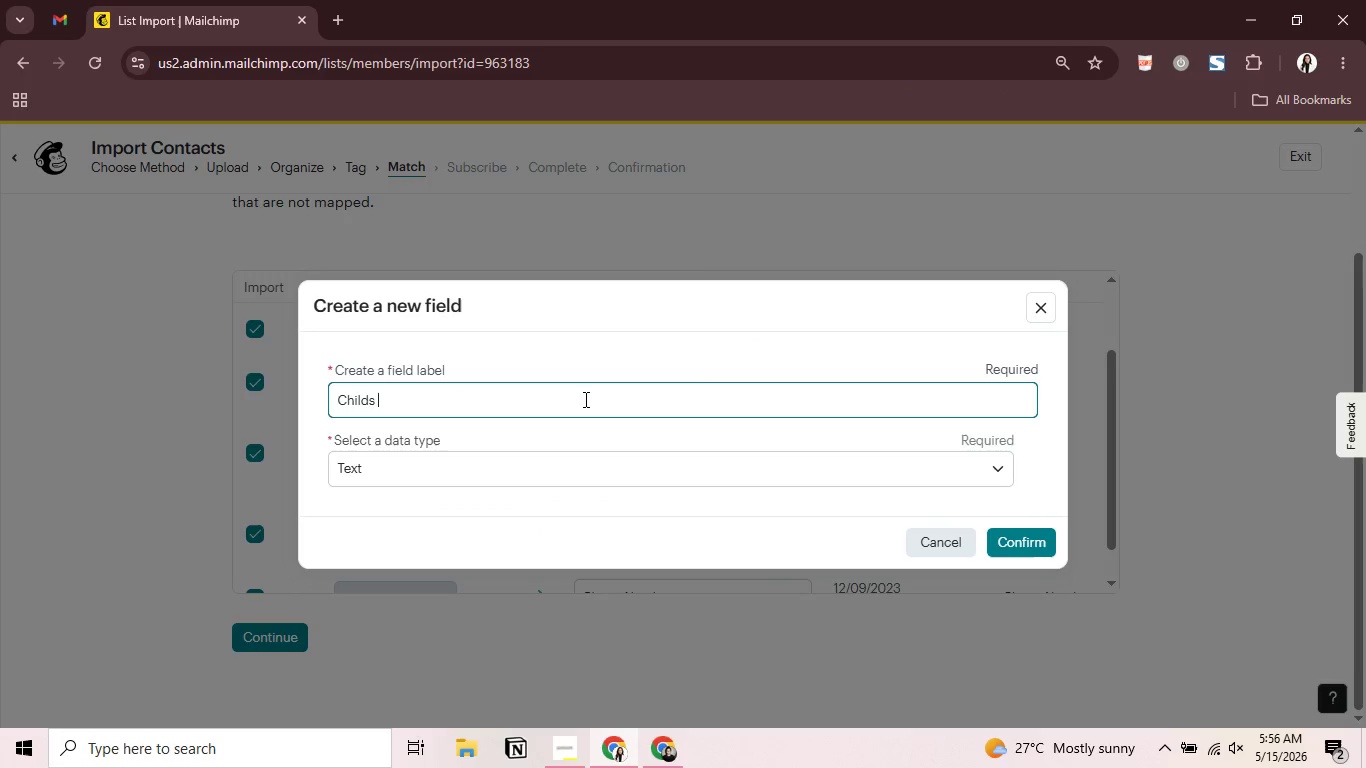 
key(Backspace)
key(Backspace)
key(Backspace)
type(d First NAme)
key(Backspace)
key(Backspace)
key(Backspace)
type(ae)
key(Backspace)
type(e)
key(Backspace)
type(me)
 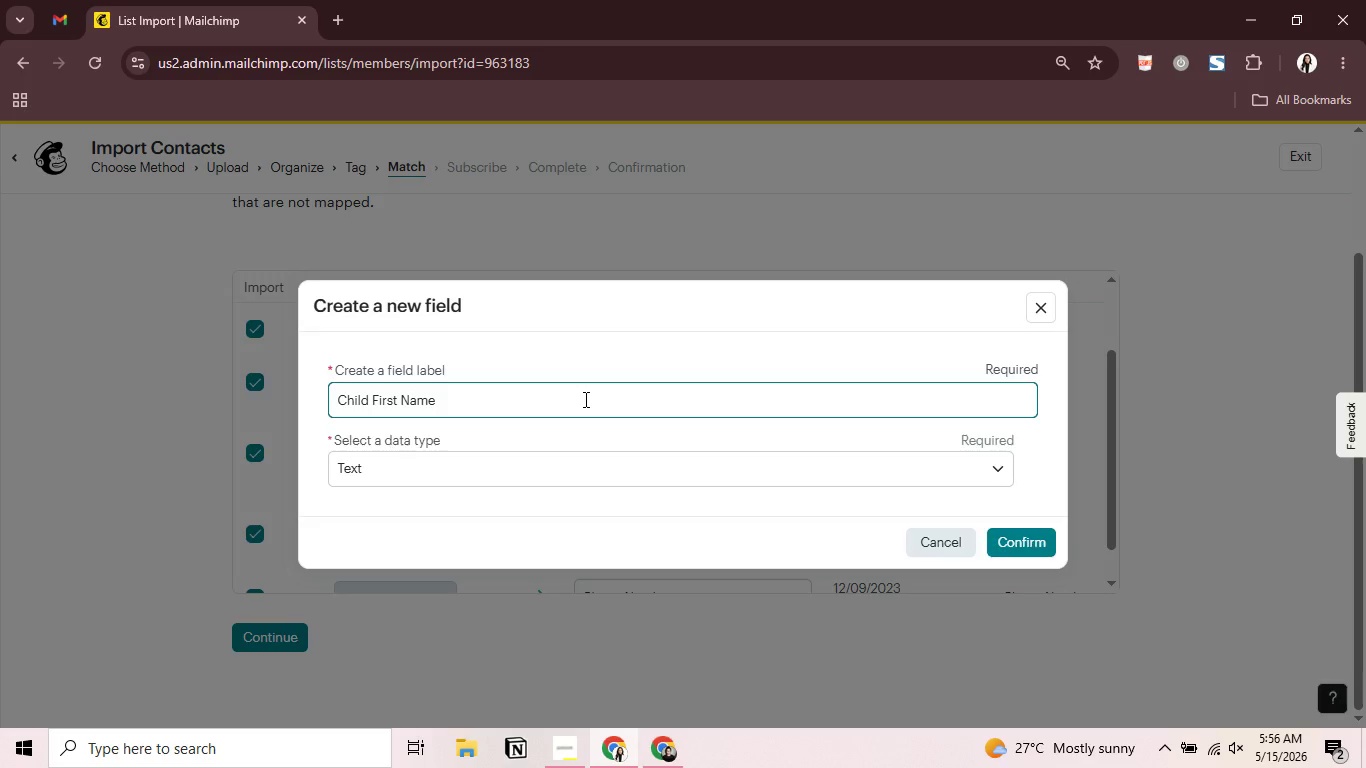 
key(Enter)
 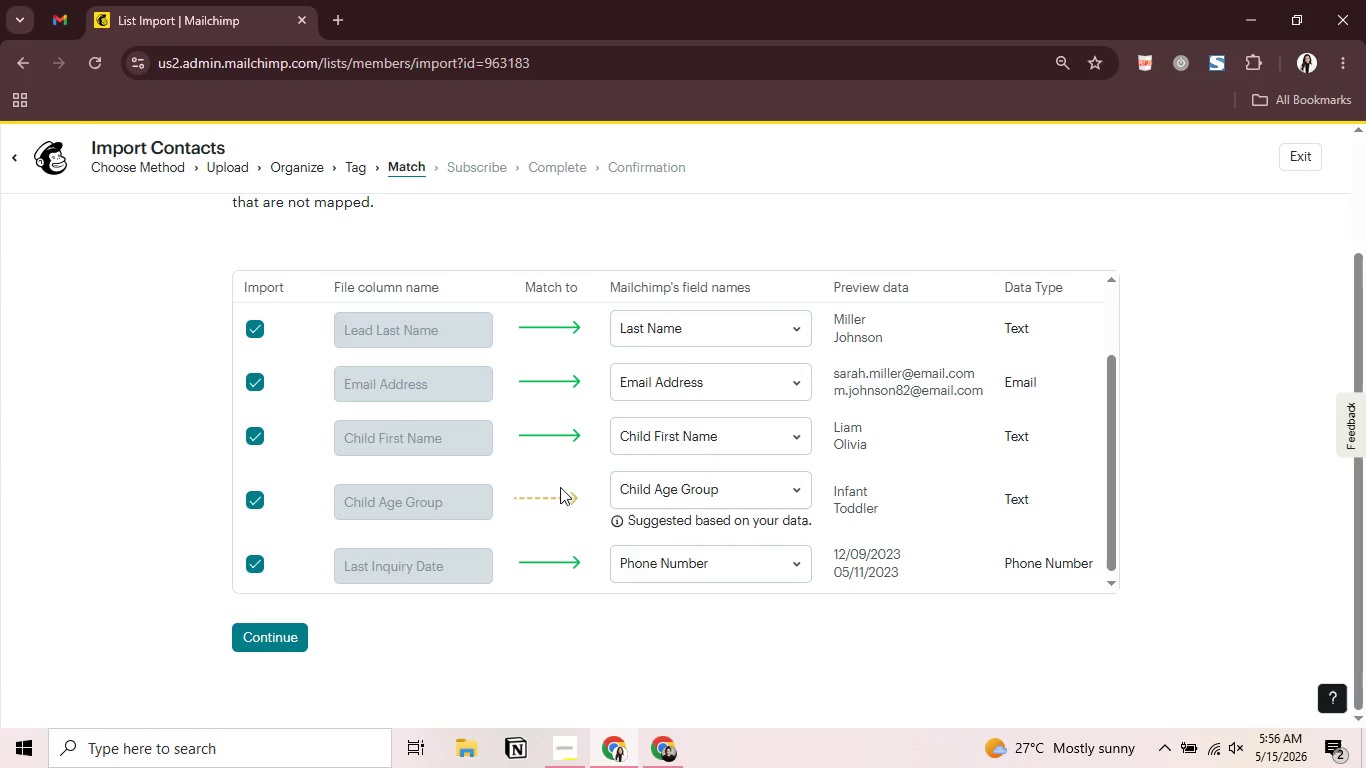 
scroll: coordinate [822, 678], scroll_direction: down, amount: 21.0
 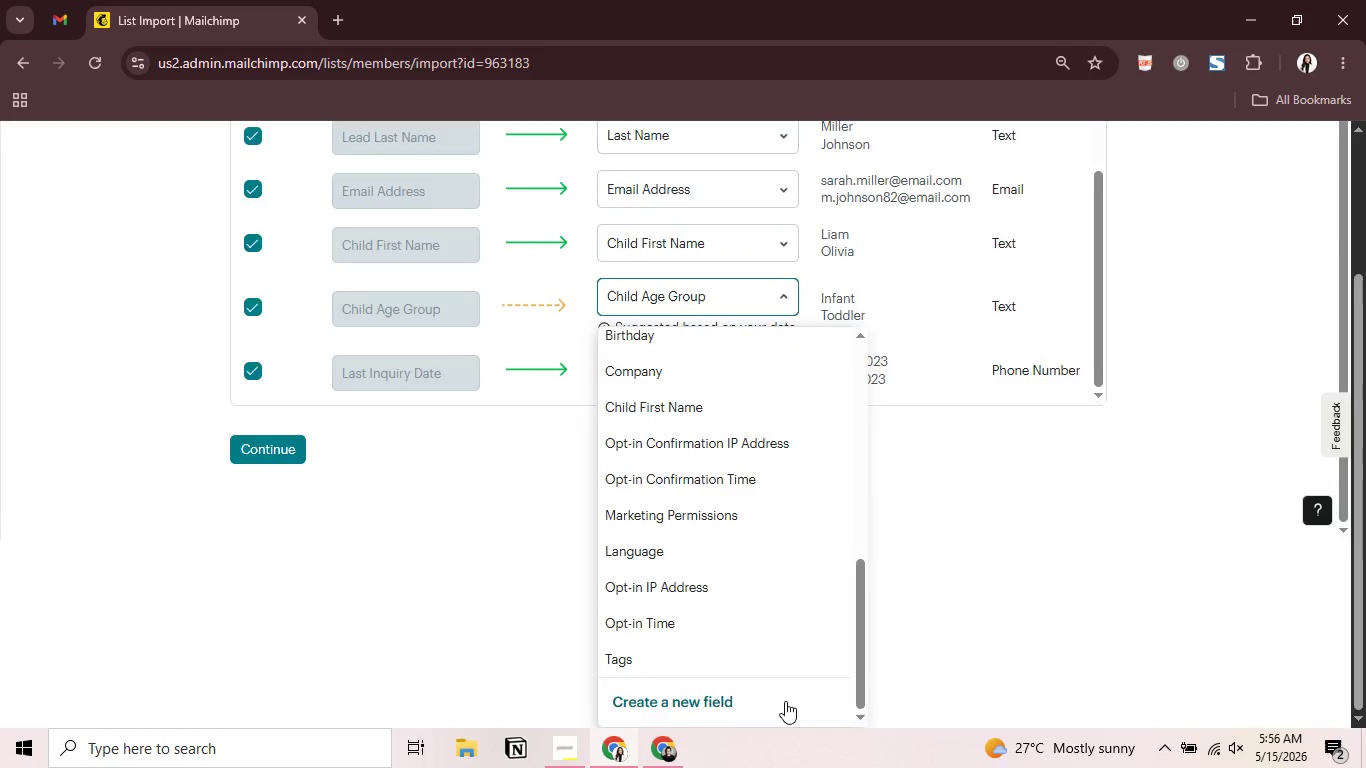 
left_click([785, 701])
 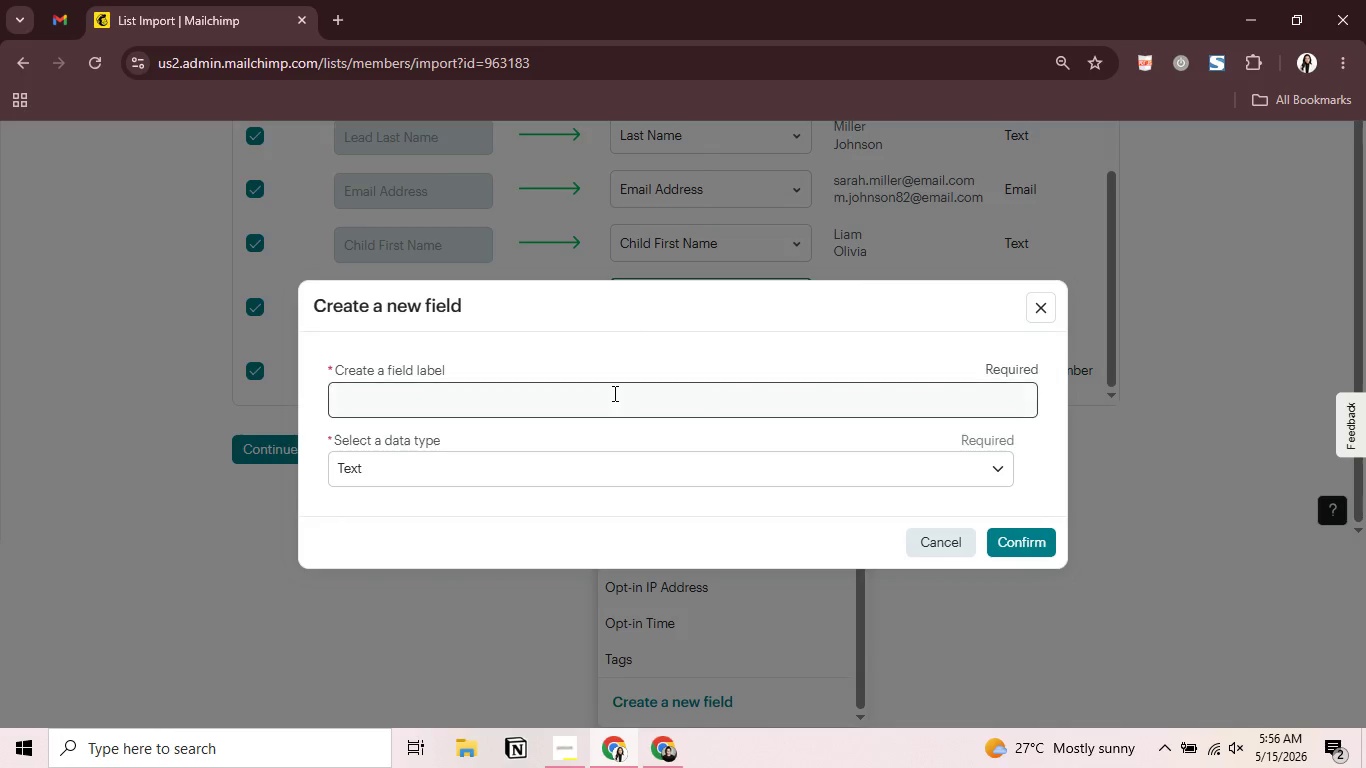 
left_click([613, 393])
 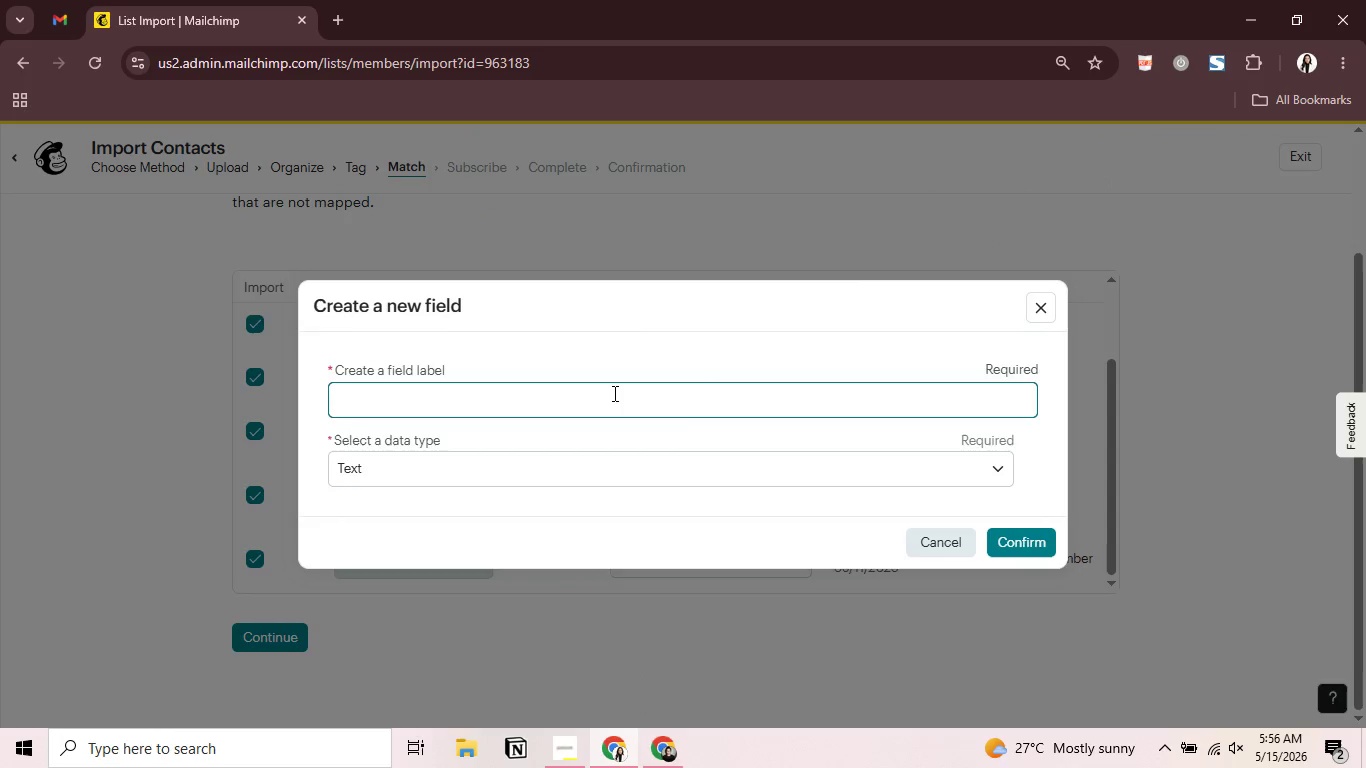 
type(Child Age Gru)
key(Backspace)
type(oup)
 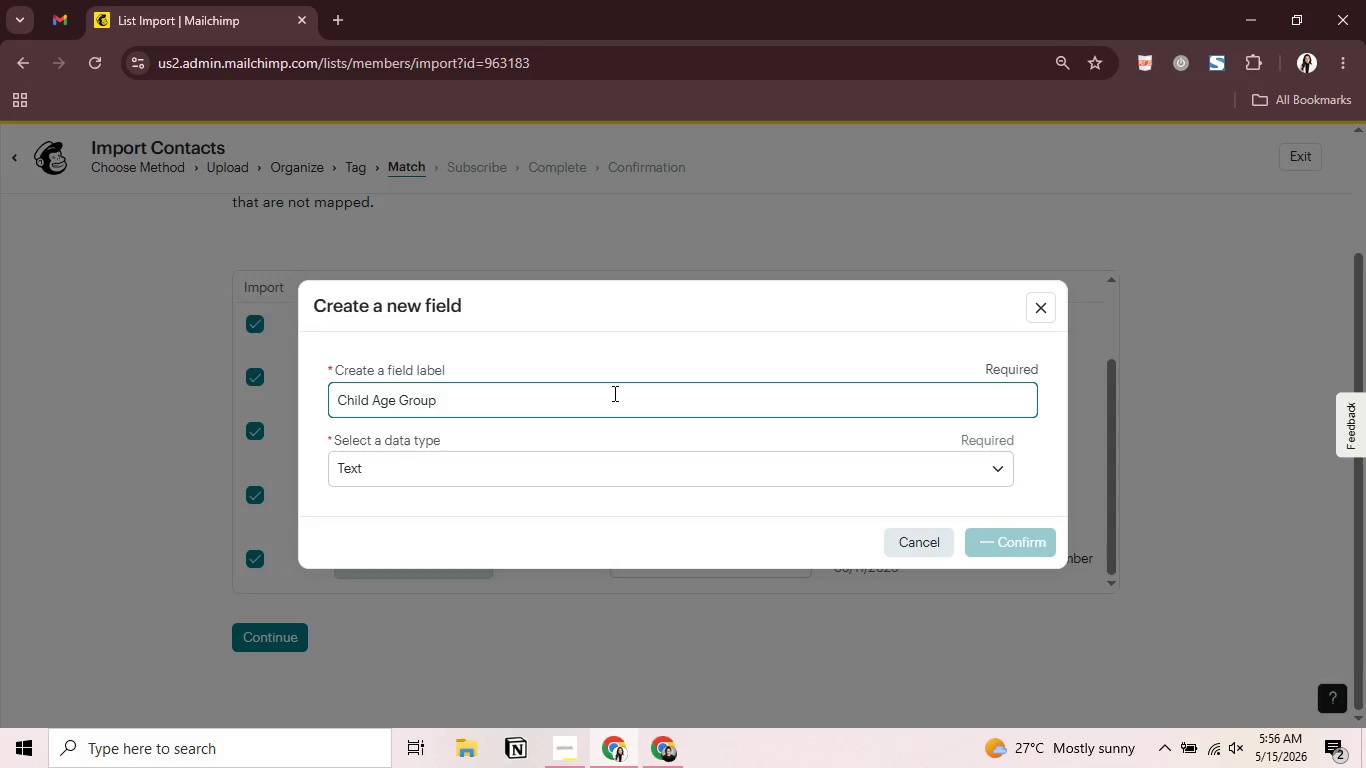 
key(Enter)
 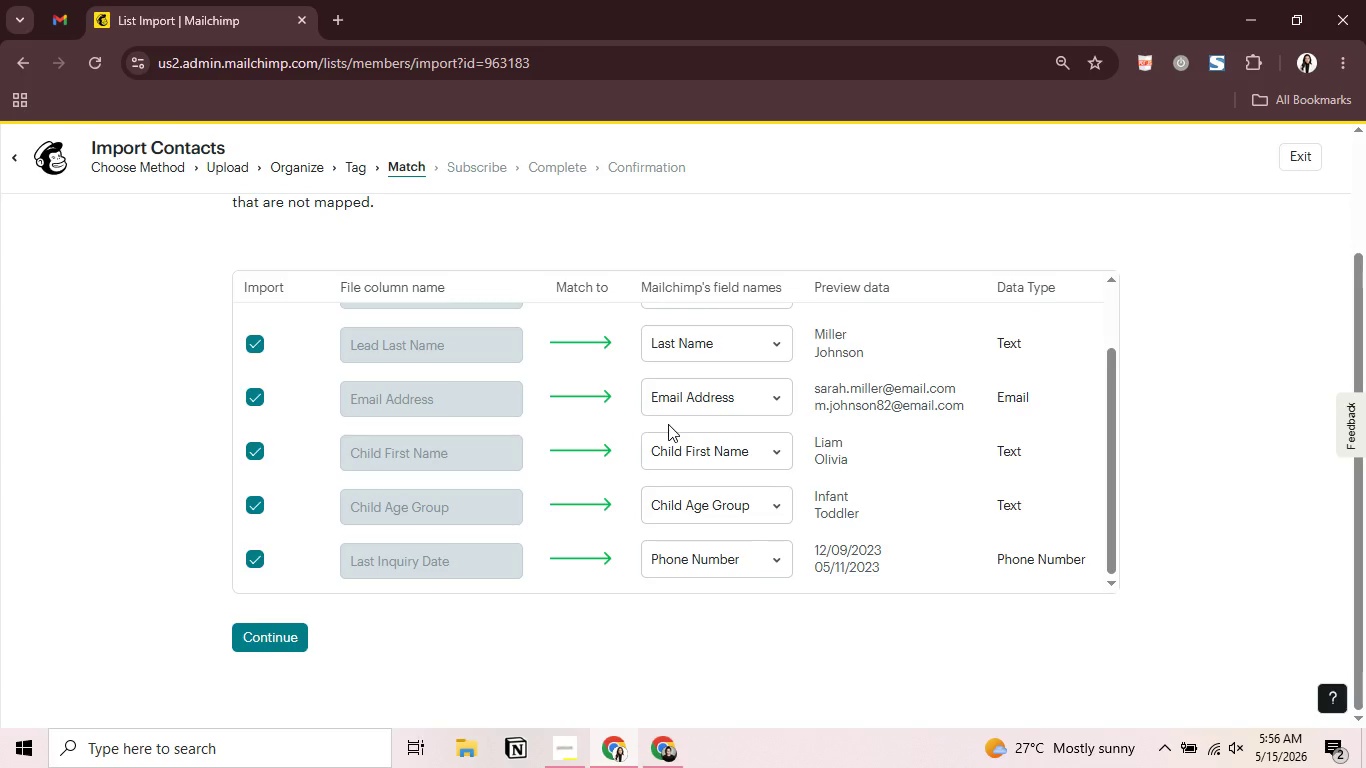 
scroll: coordinate [683, 500], scroll_direction: down, amount: 3.0
 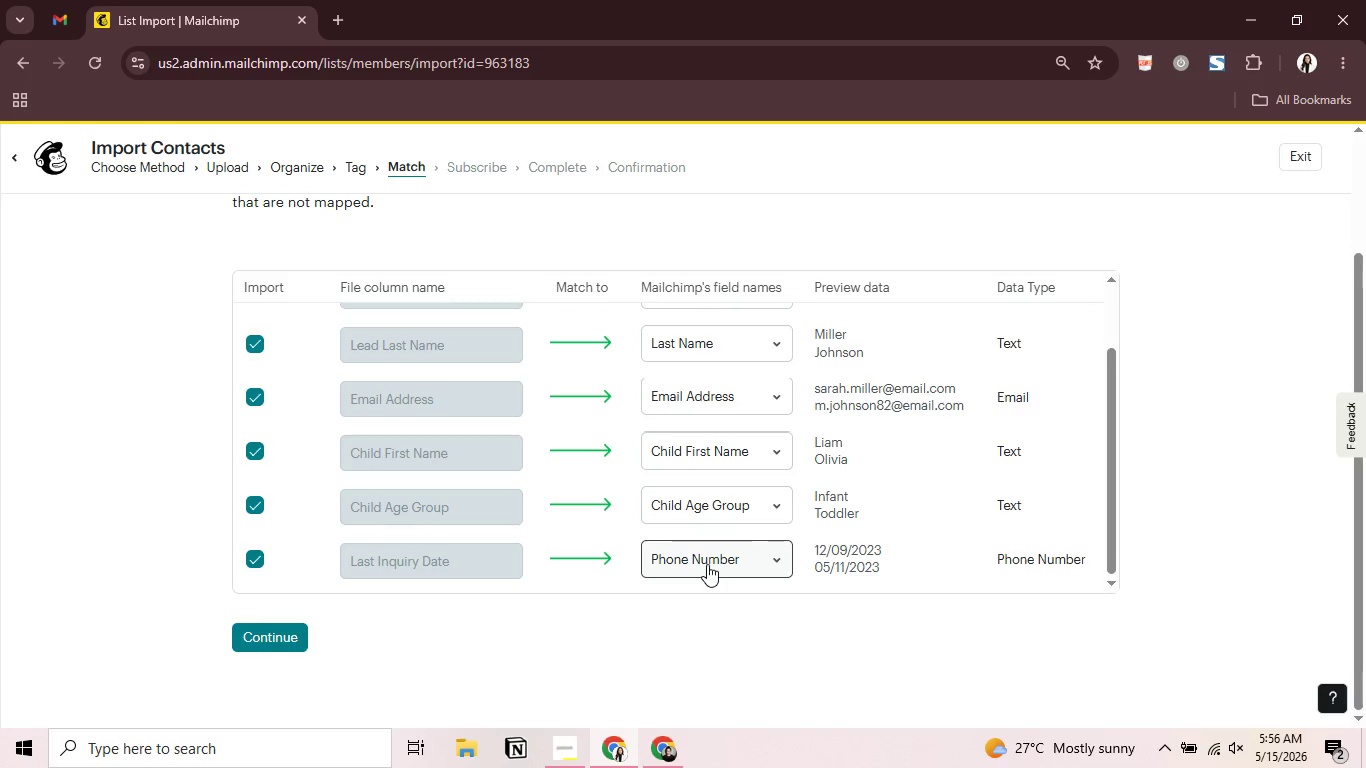 
left_click([707, 564])
 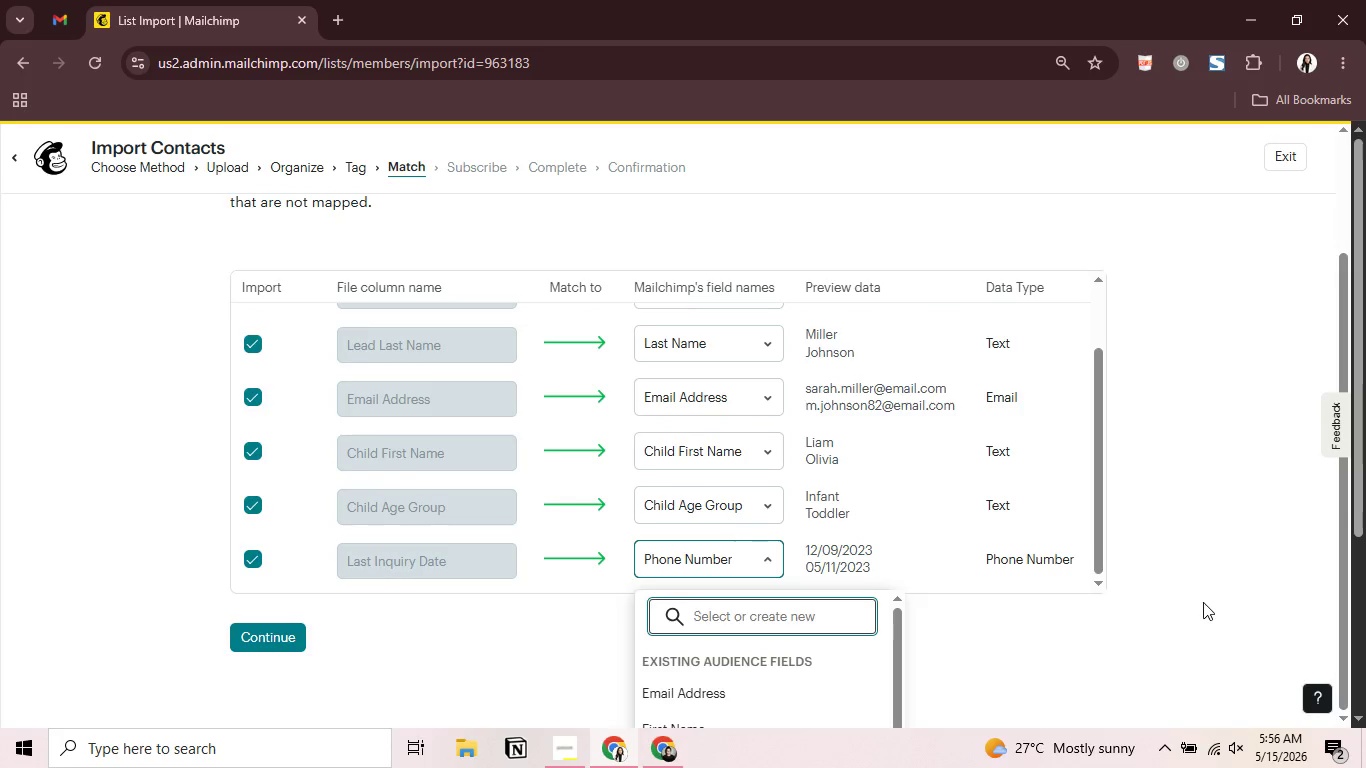 
scroll: coordinate [1183, 614], scroll_direction: down, amount: 11.0
 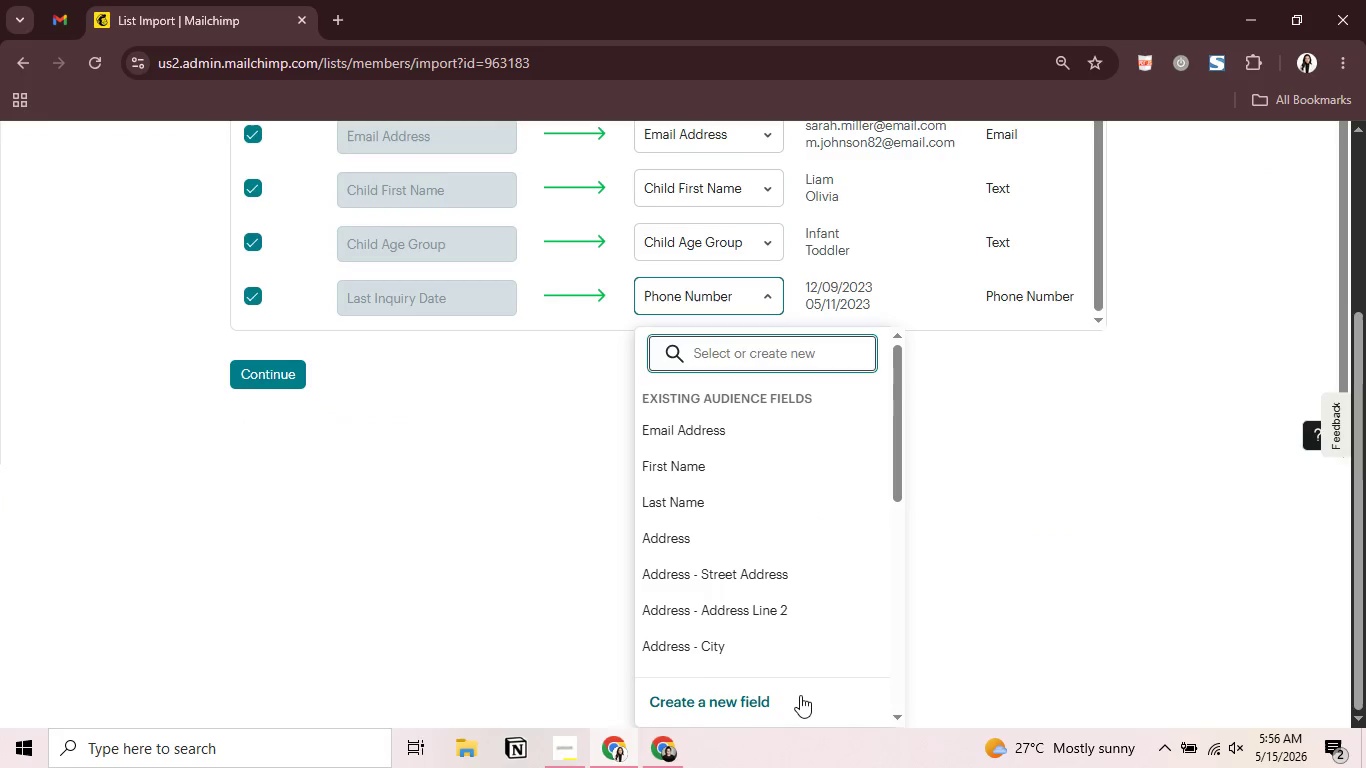 
left_click([800, 695])
 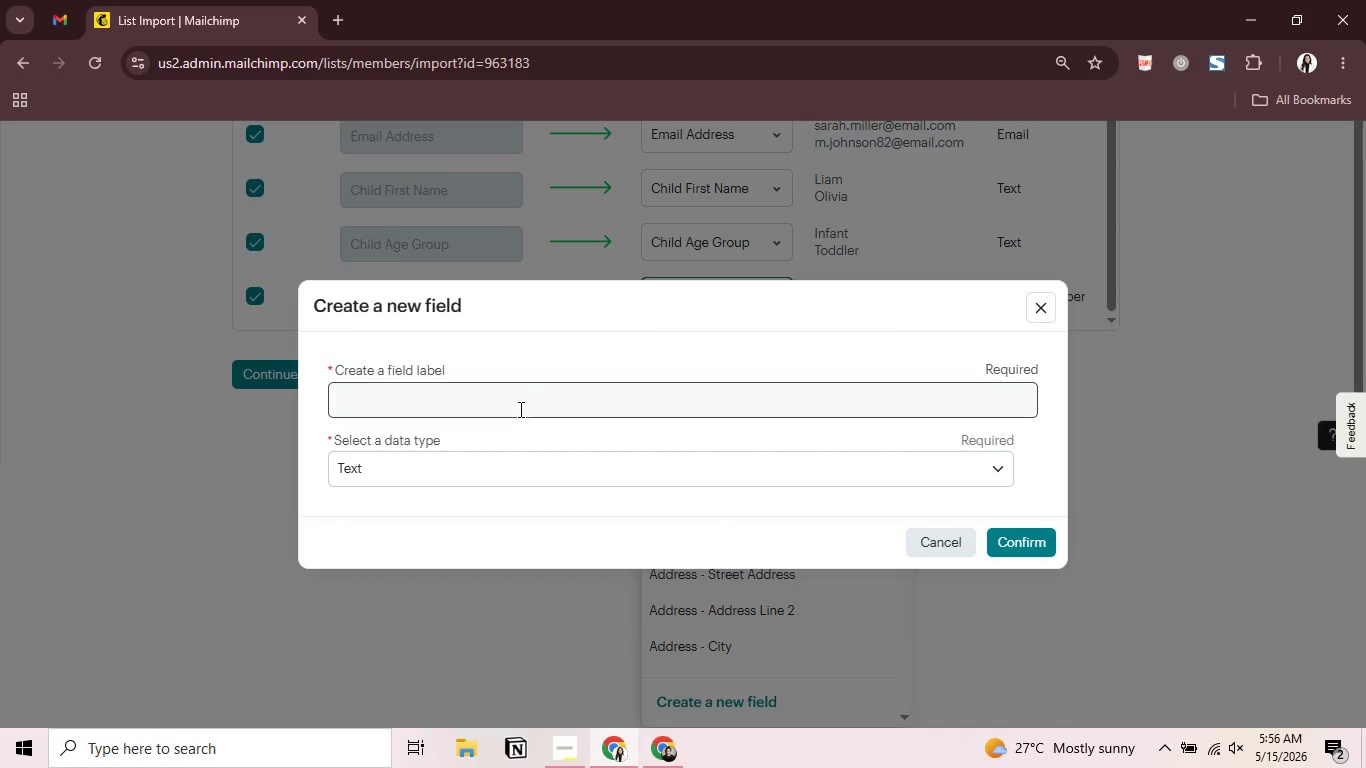 
left_click([523, 403])
 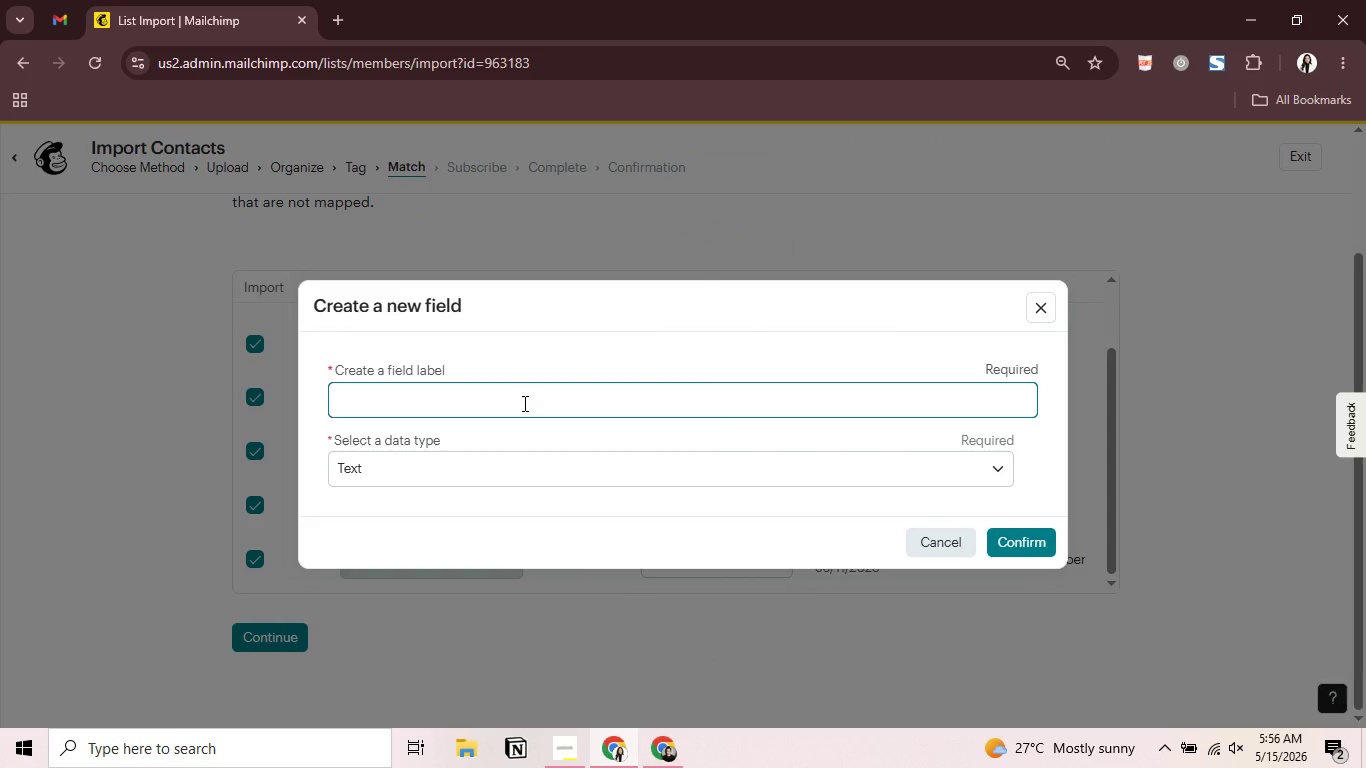 
type(Last Inquirt)
key(Backspace)
type(y Date)
 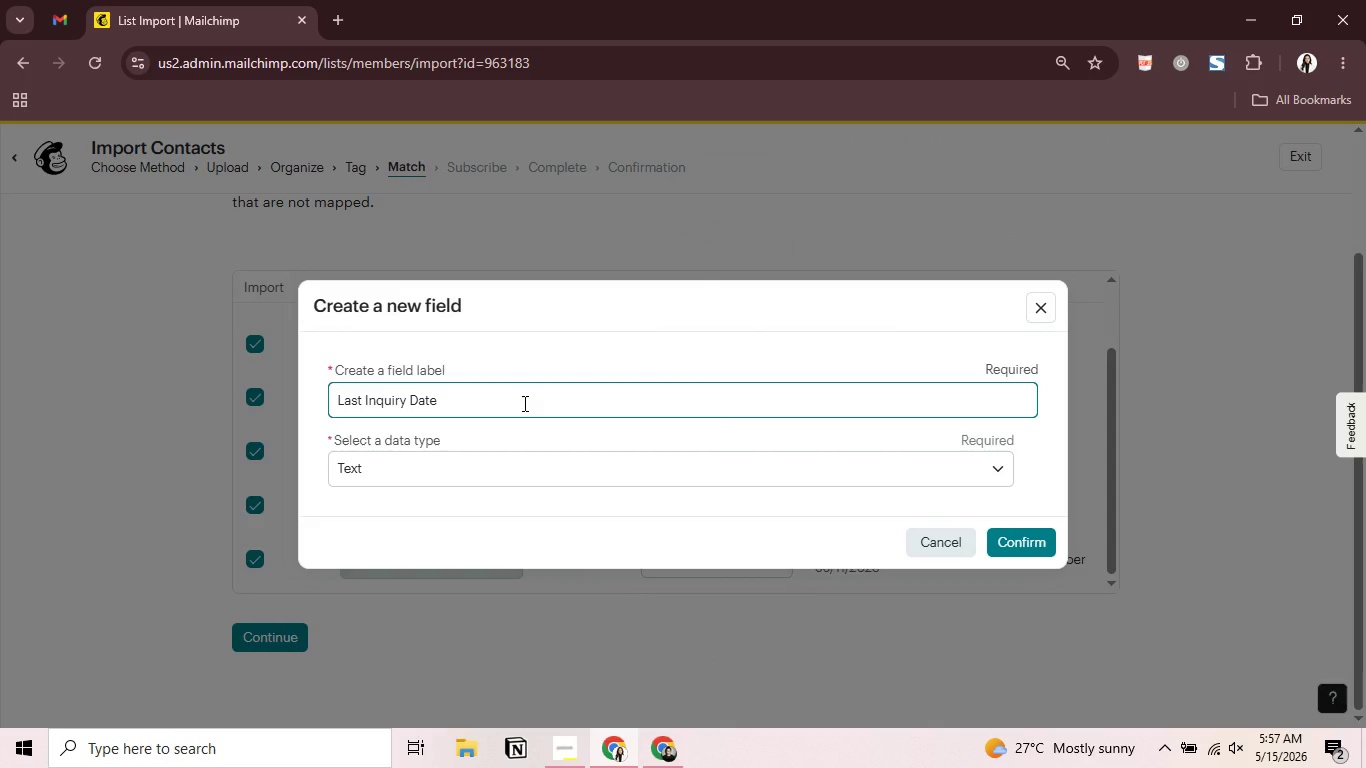 
key(Enter)
 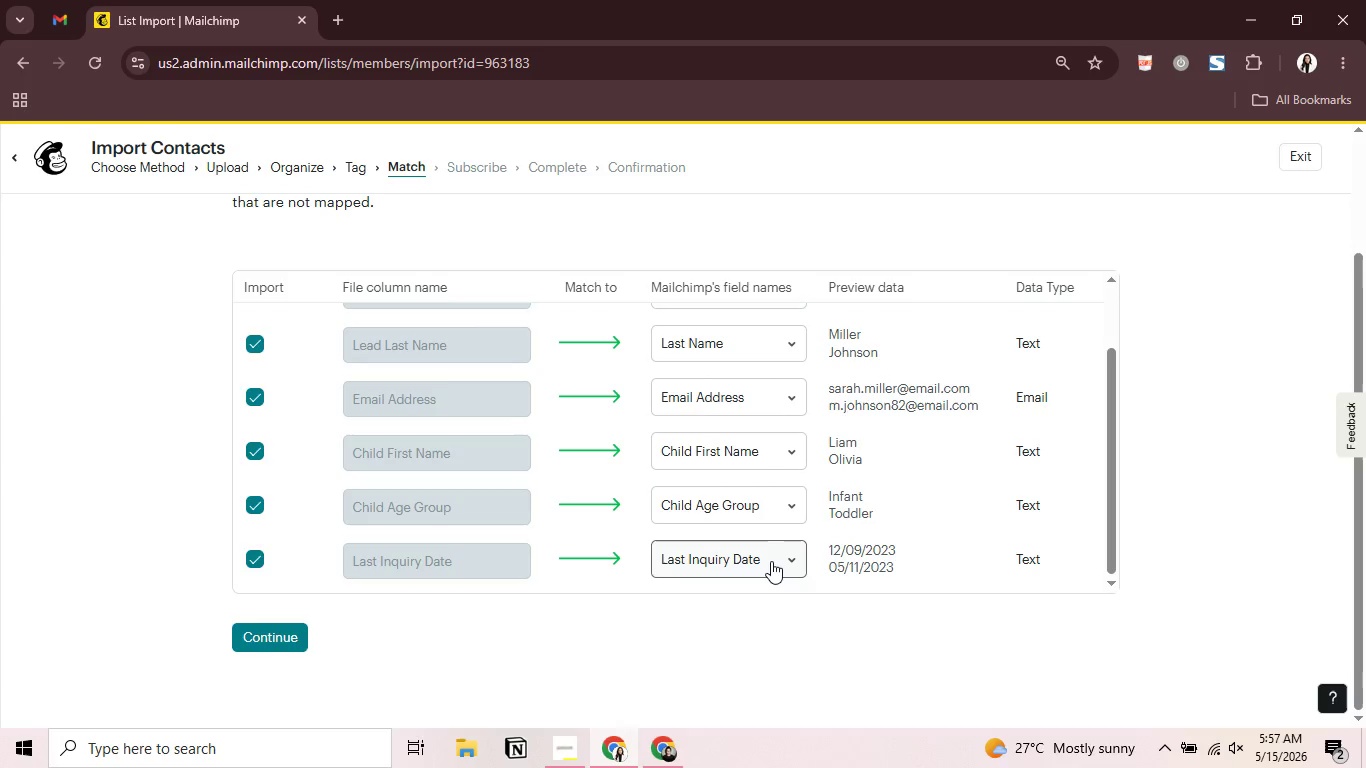 
left_click([771, 561])
 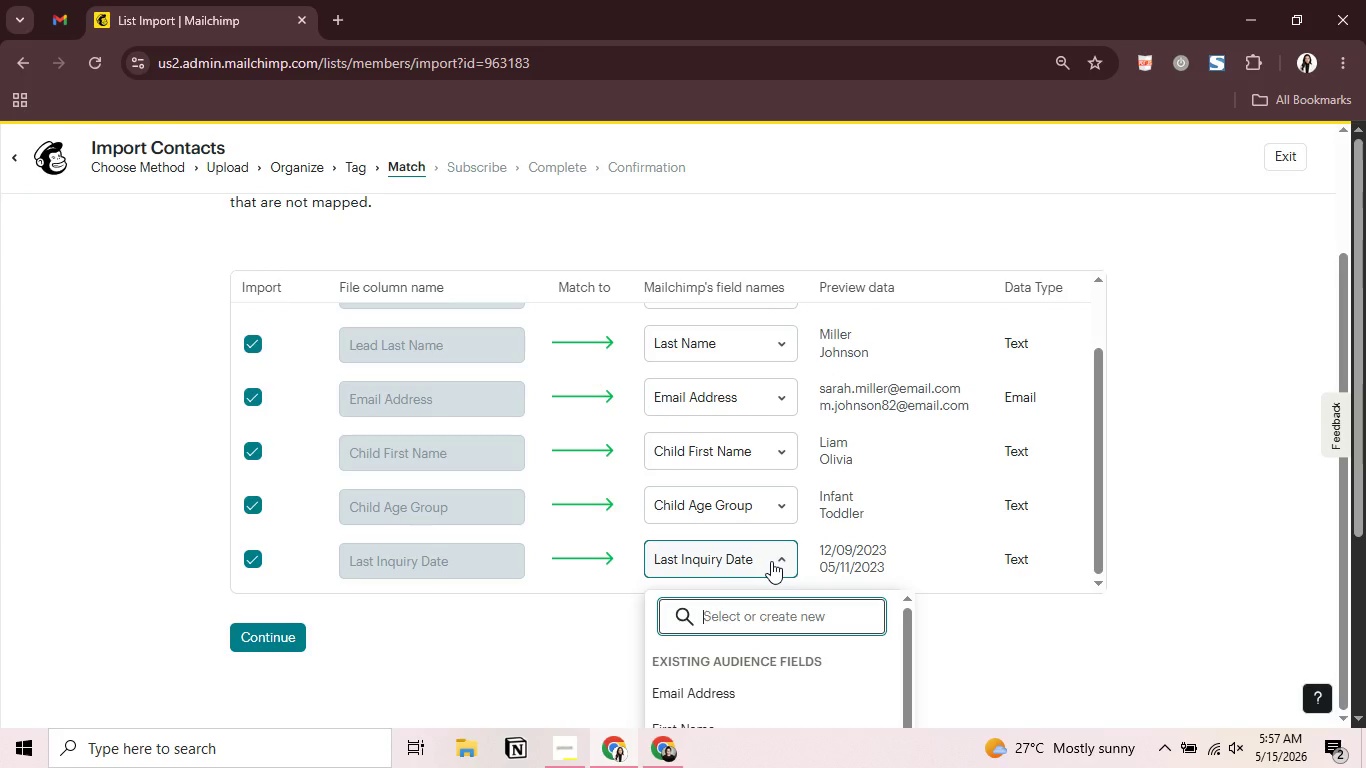 
scroll: coordinate [979, 564], scroll_direction: down, amount: 1.0
 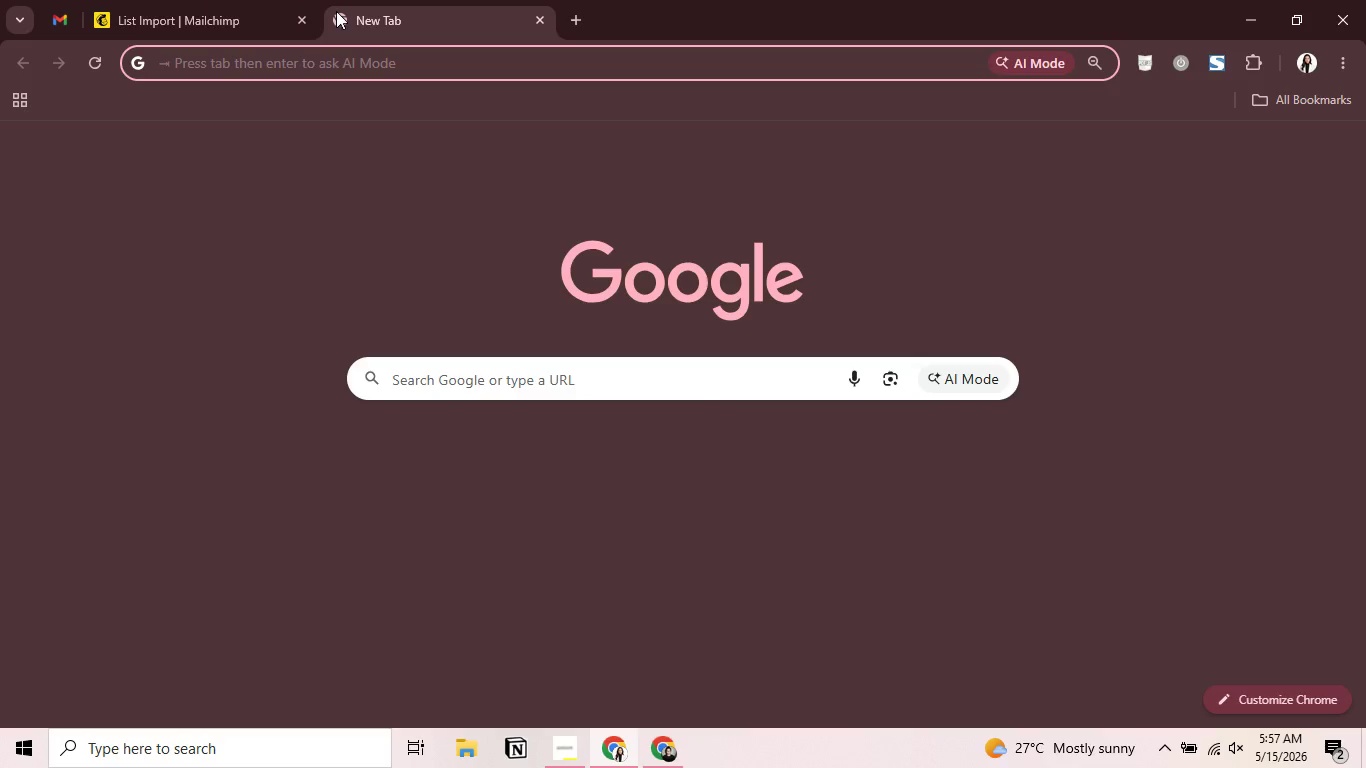 
left_click([630, 424])
 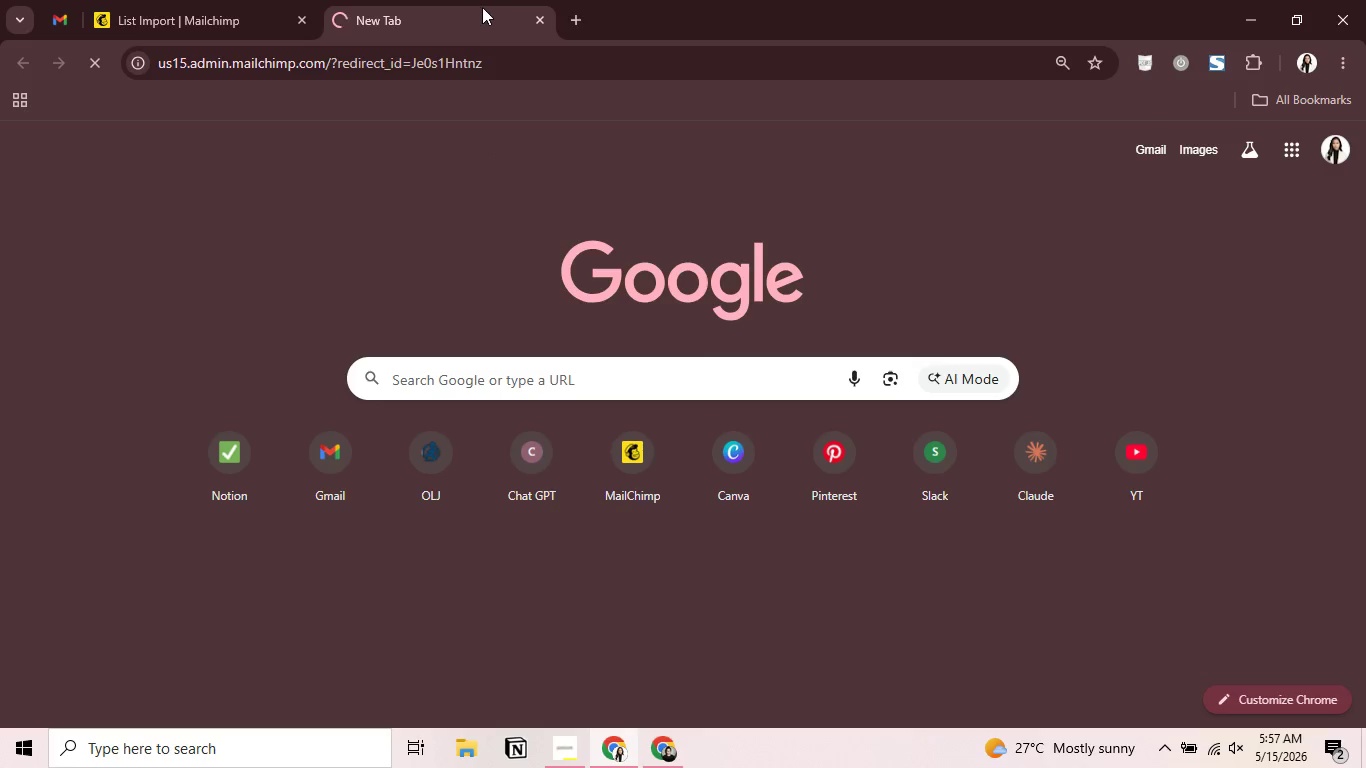 
left_click_drag(start_coordinate=[482, 7], to_coordinate=[303, 13])
 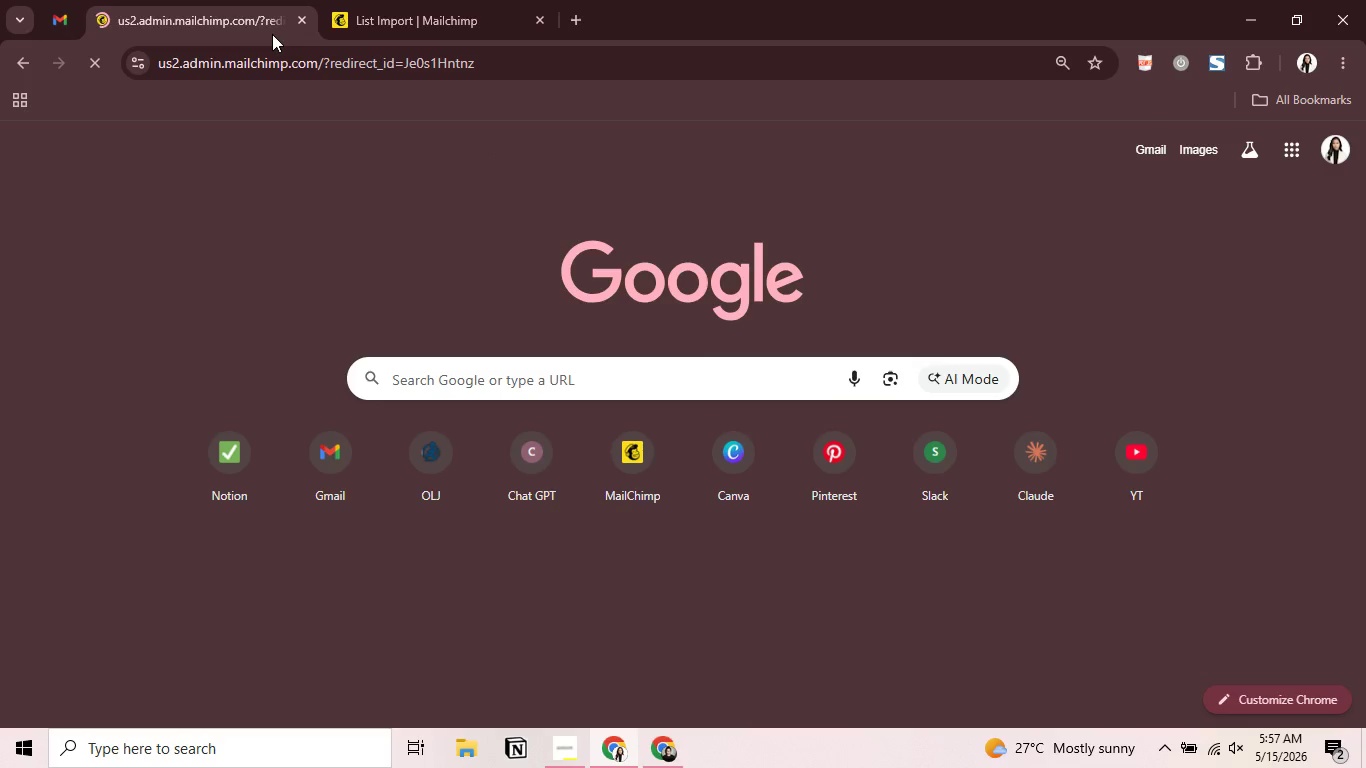 
mouse_move([301, 19])
 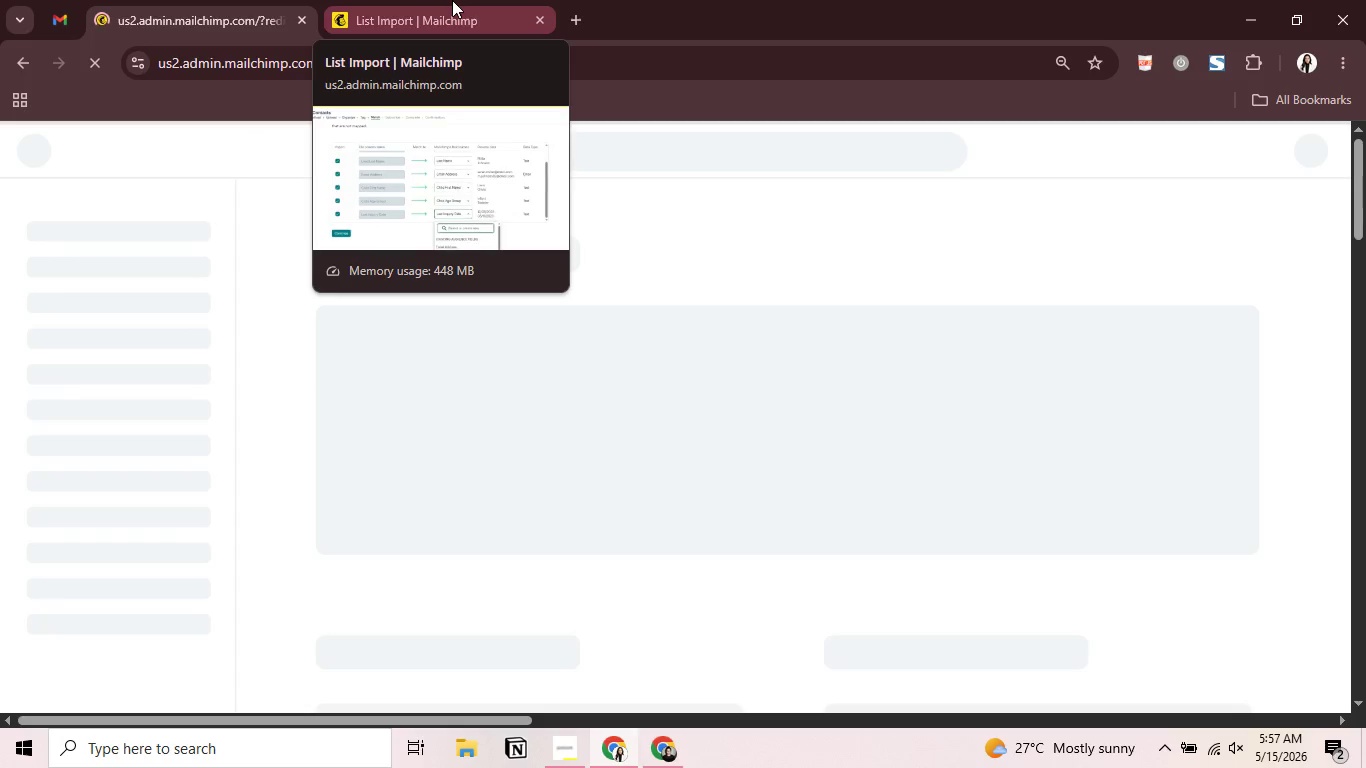 
left_click([452, 0])
 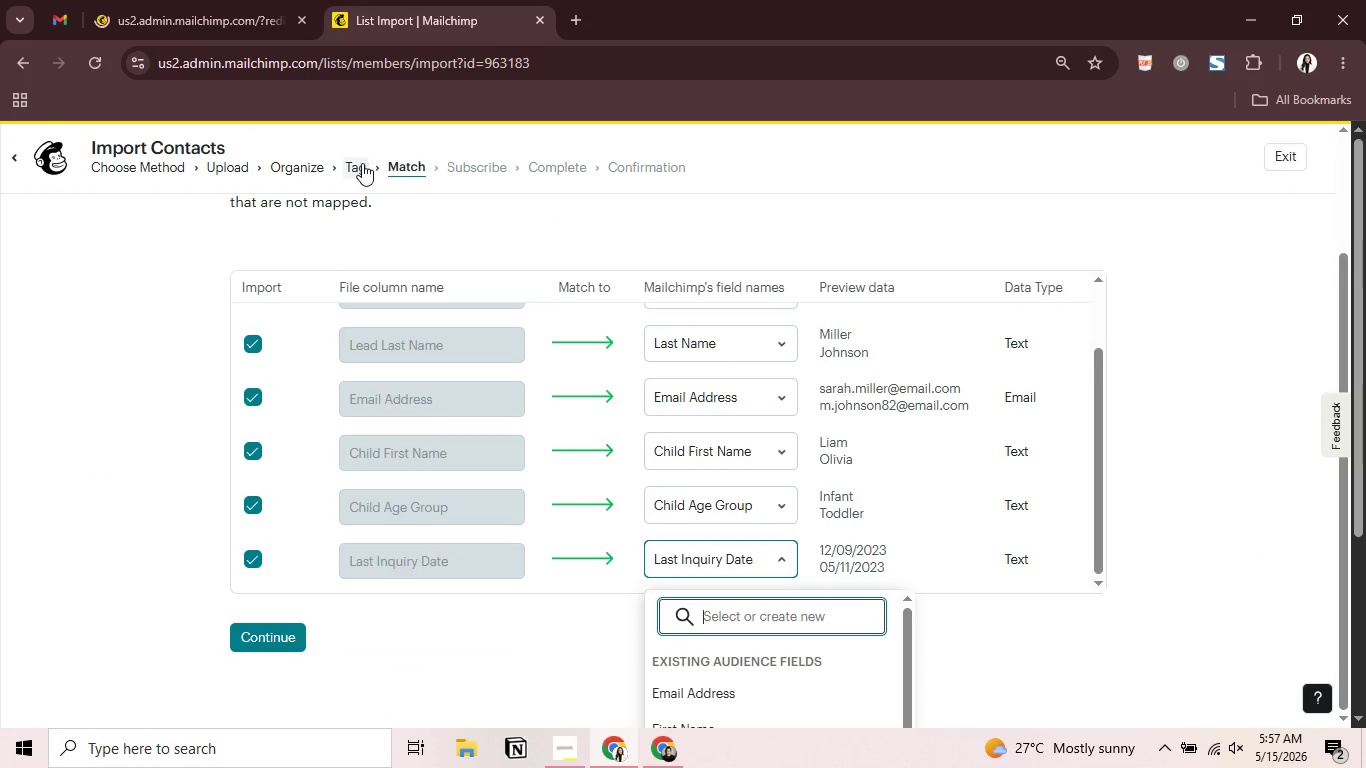 
left_click([362, 163])
 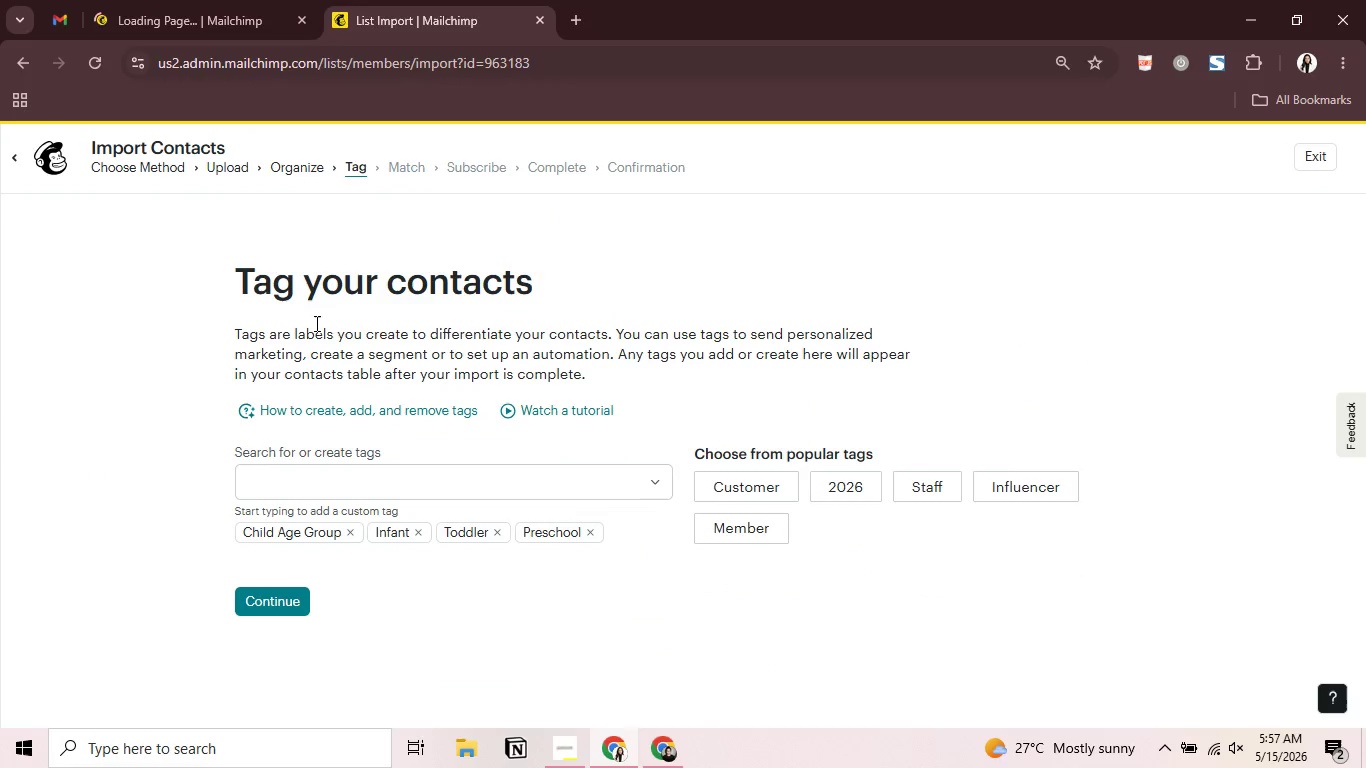 
left_click([390, 474])
 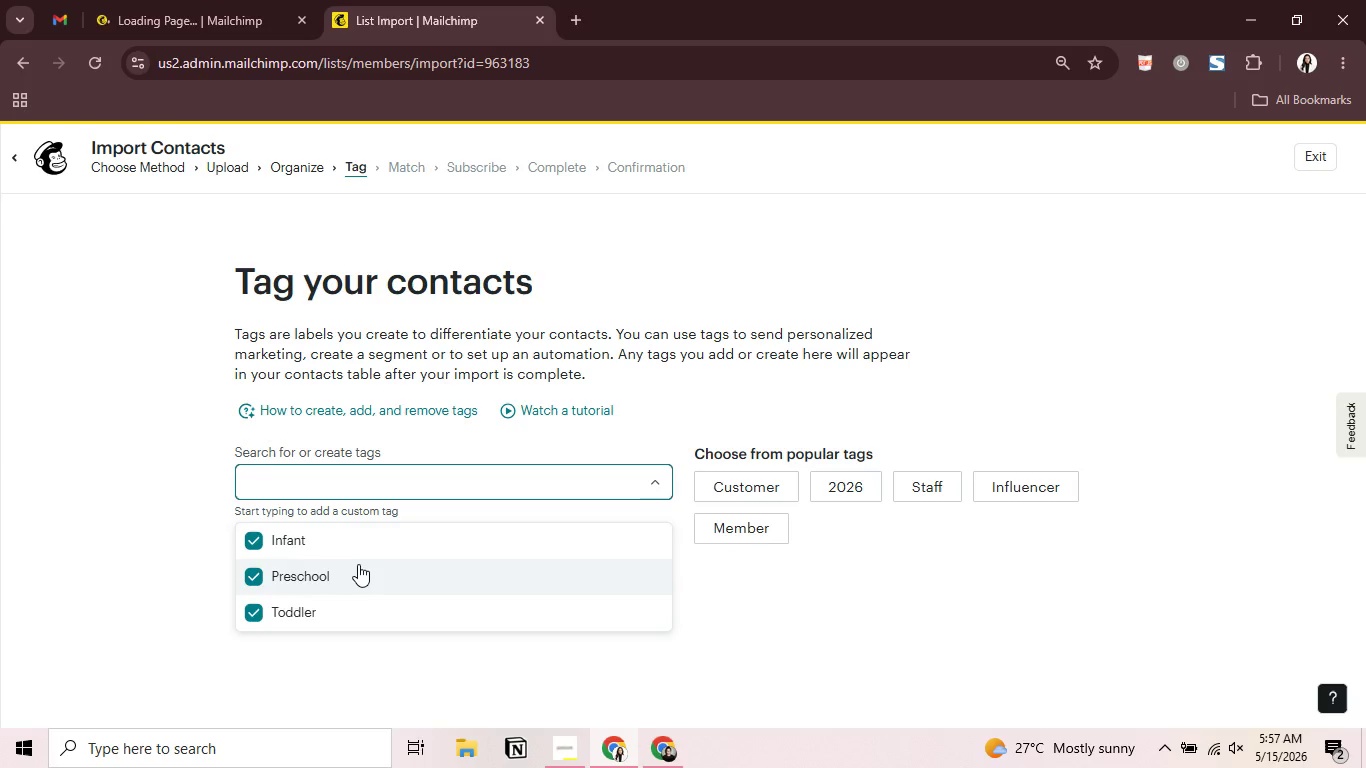 
left_click([365, 553])
 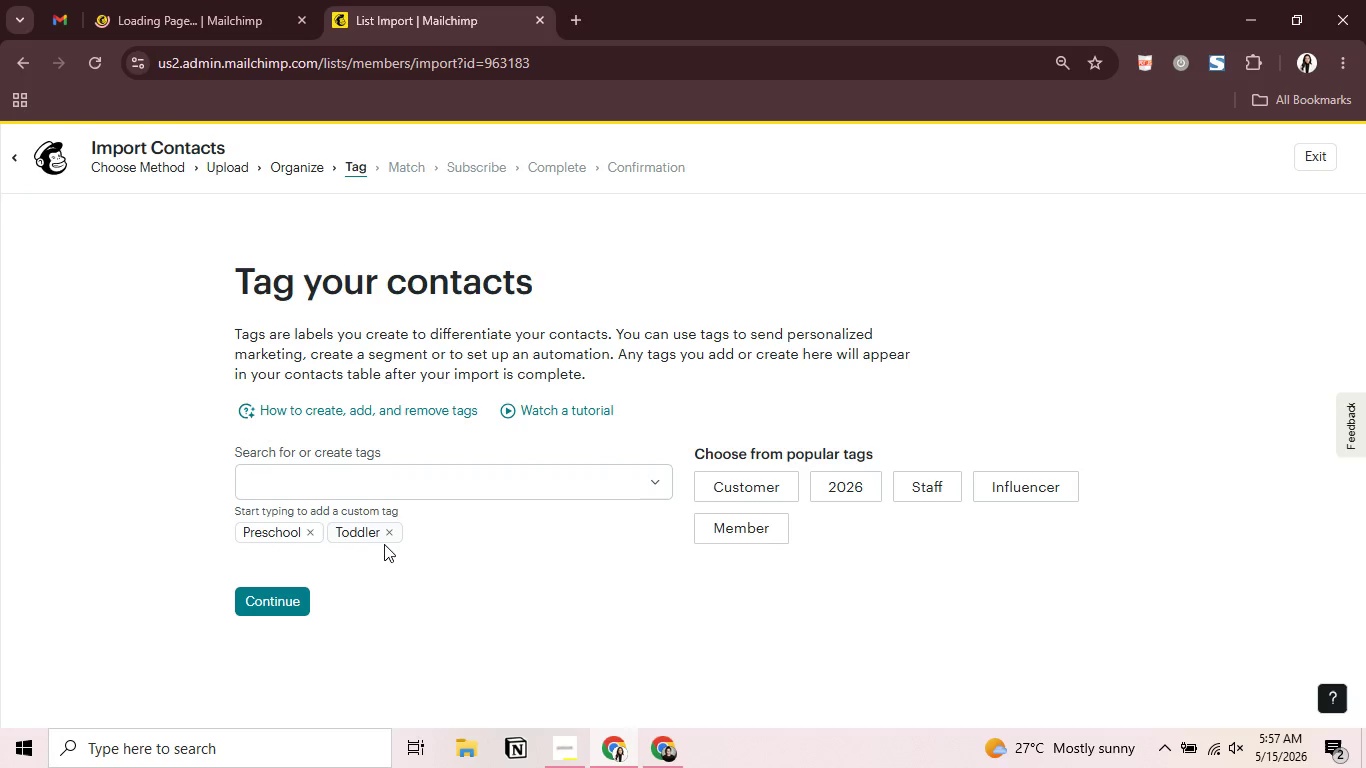 
left_click([383, 544])
 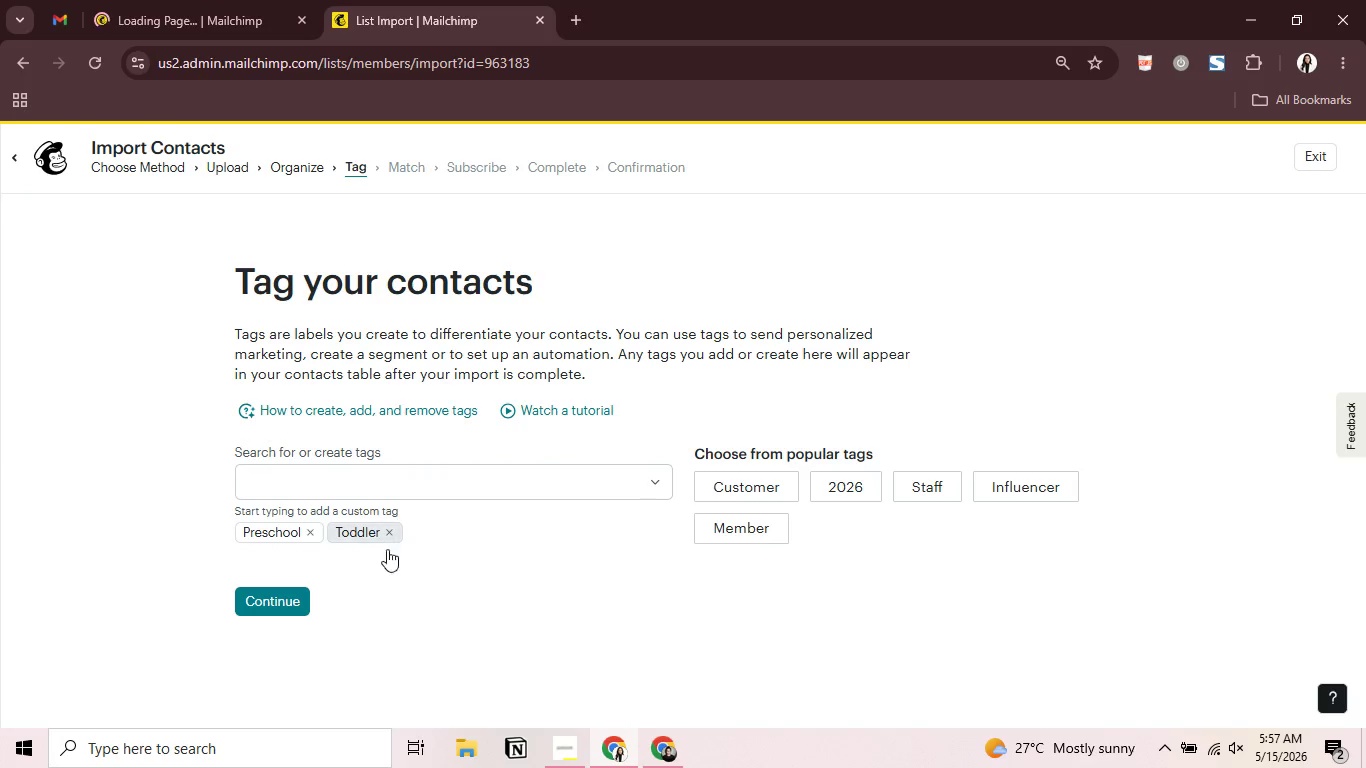 
left_click_drag(start_coordinate=[388, 536], to_coordinate=[387, 541])
 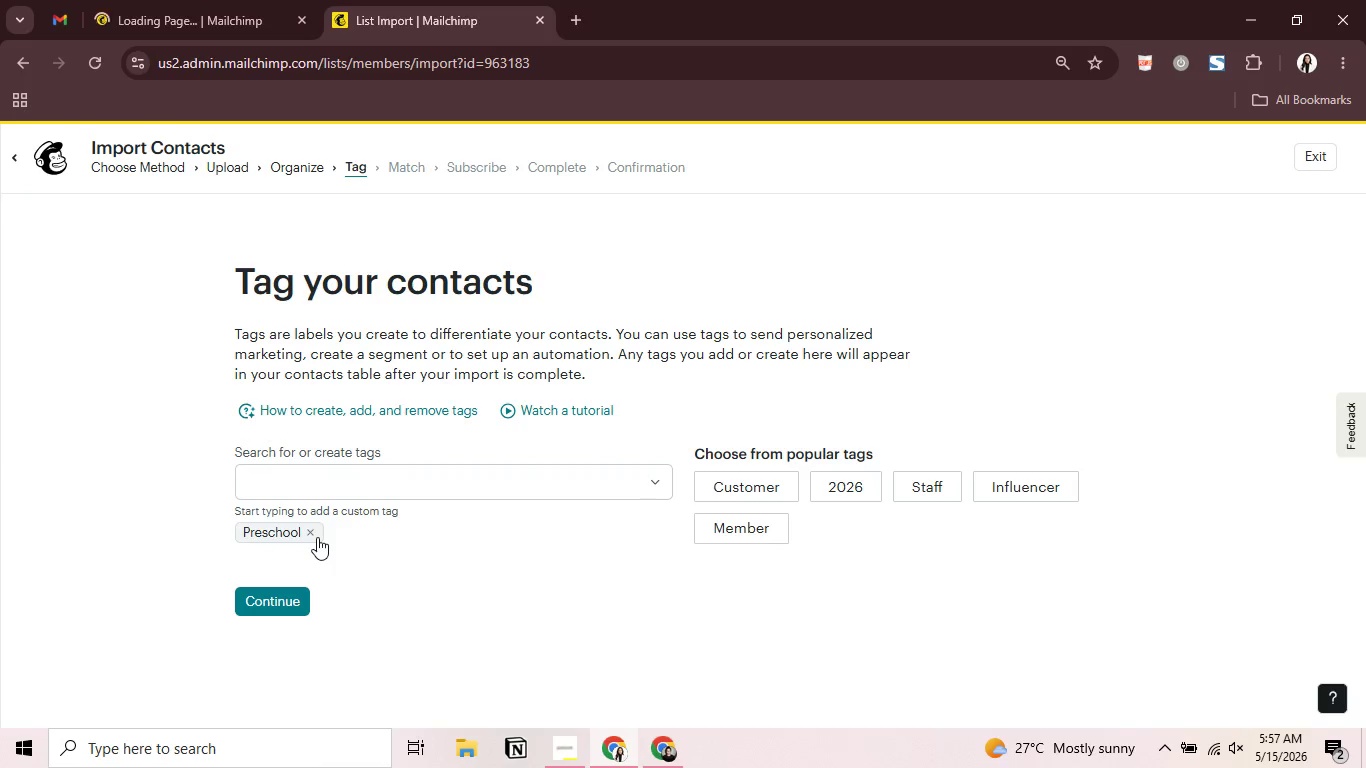 
left_click([317, 537])
 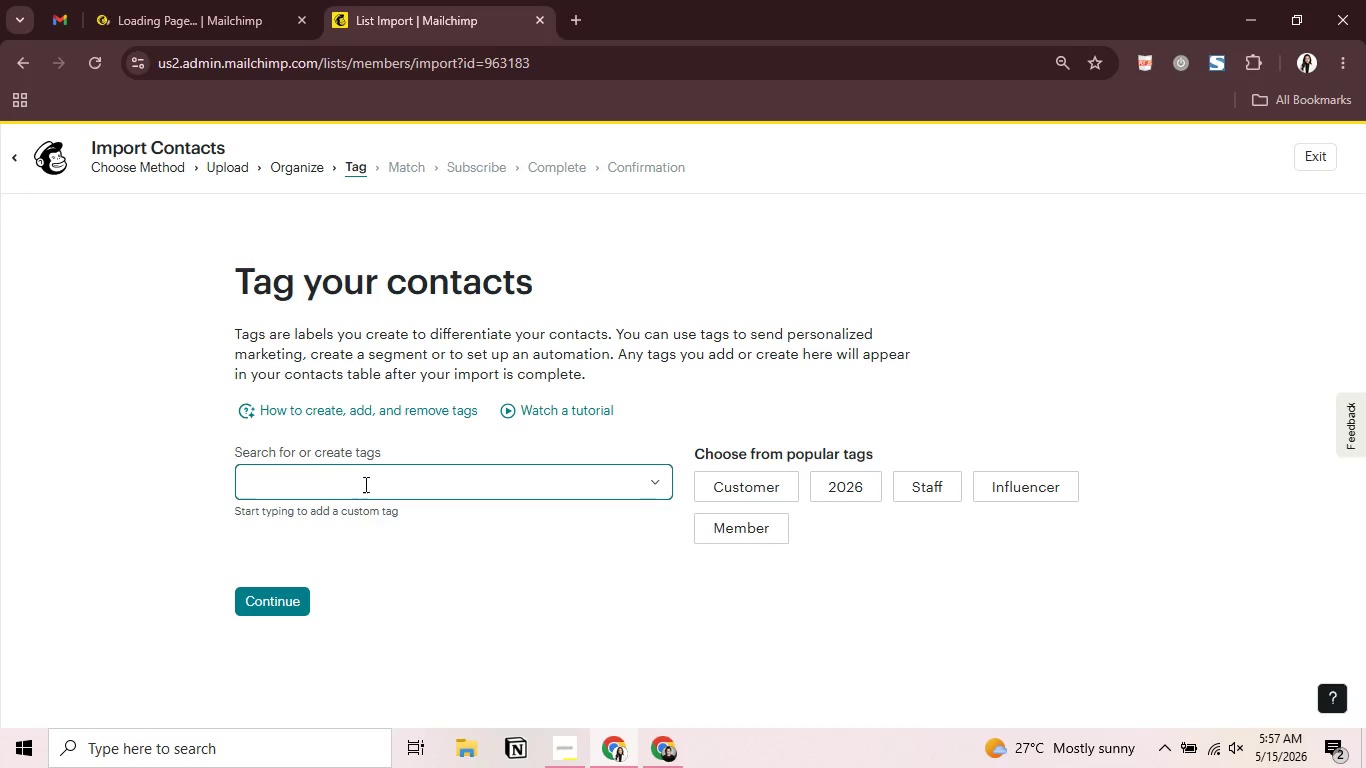 
left_click([364, 483])
 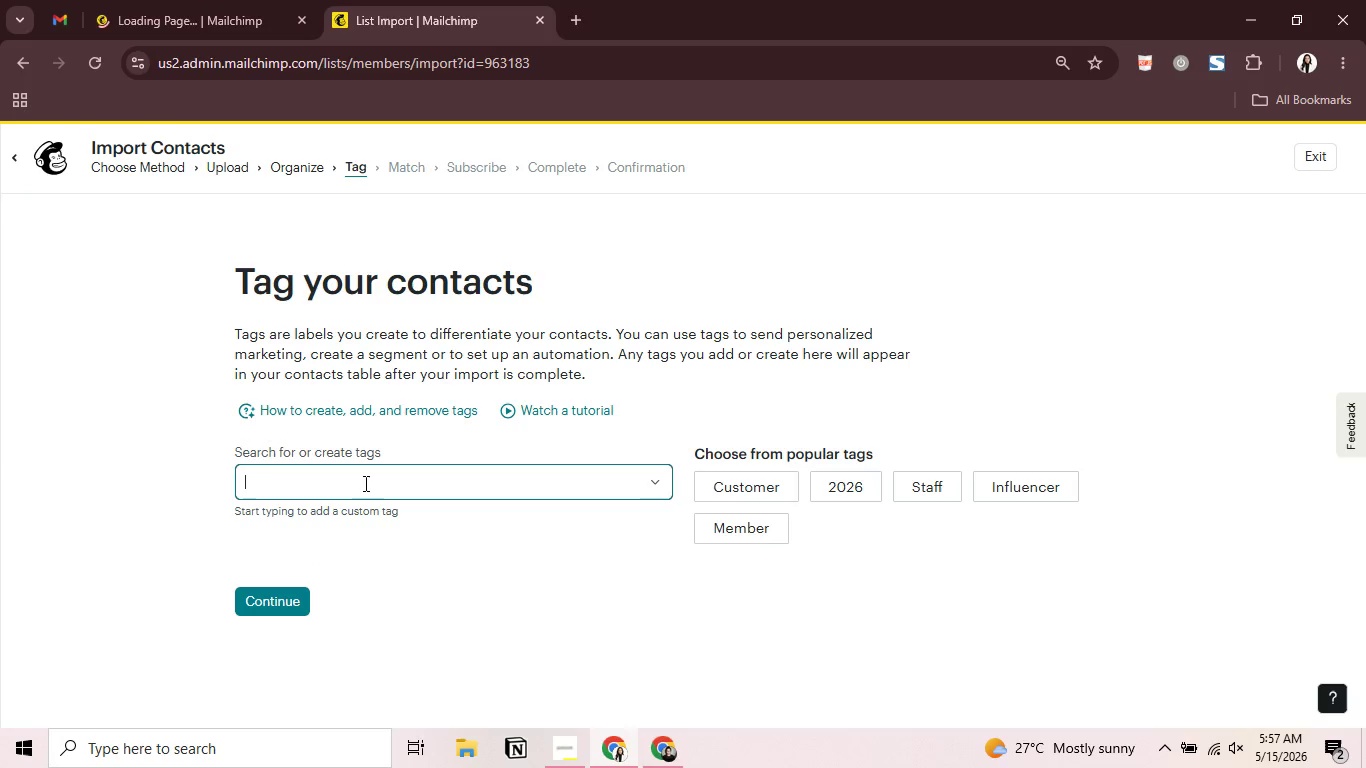 
double_click([364, 483])
 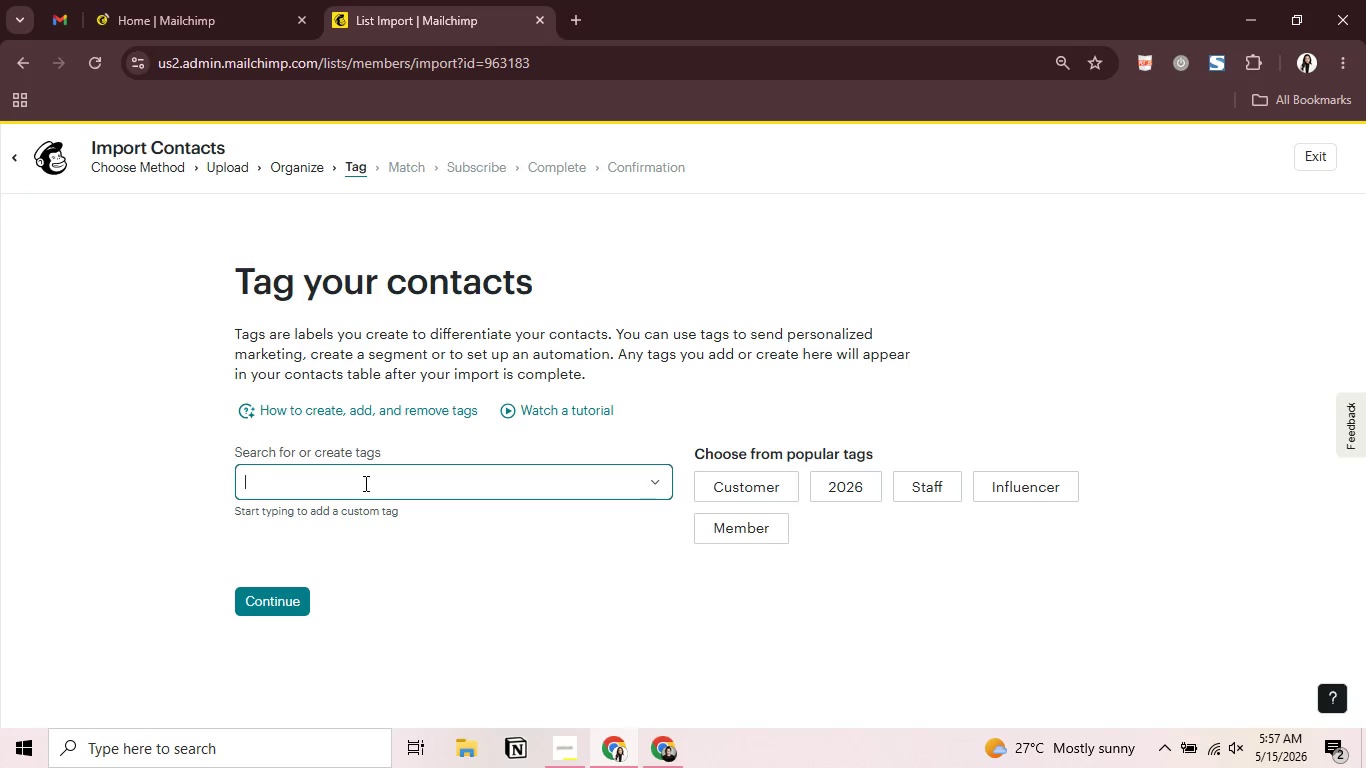 
type(Child Age Group)
 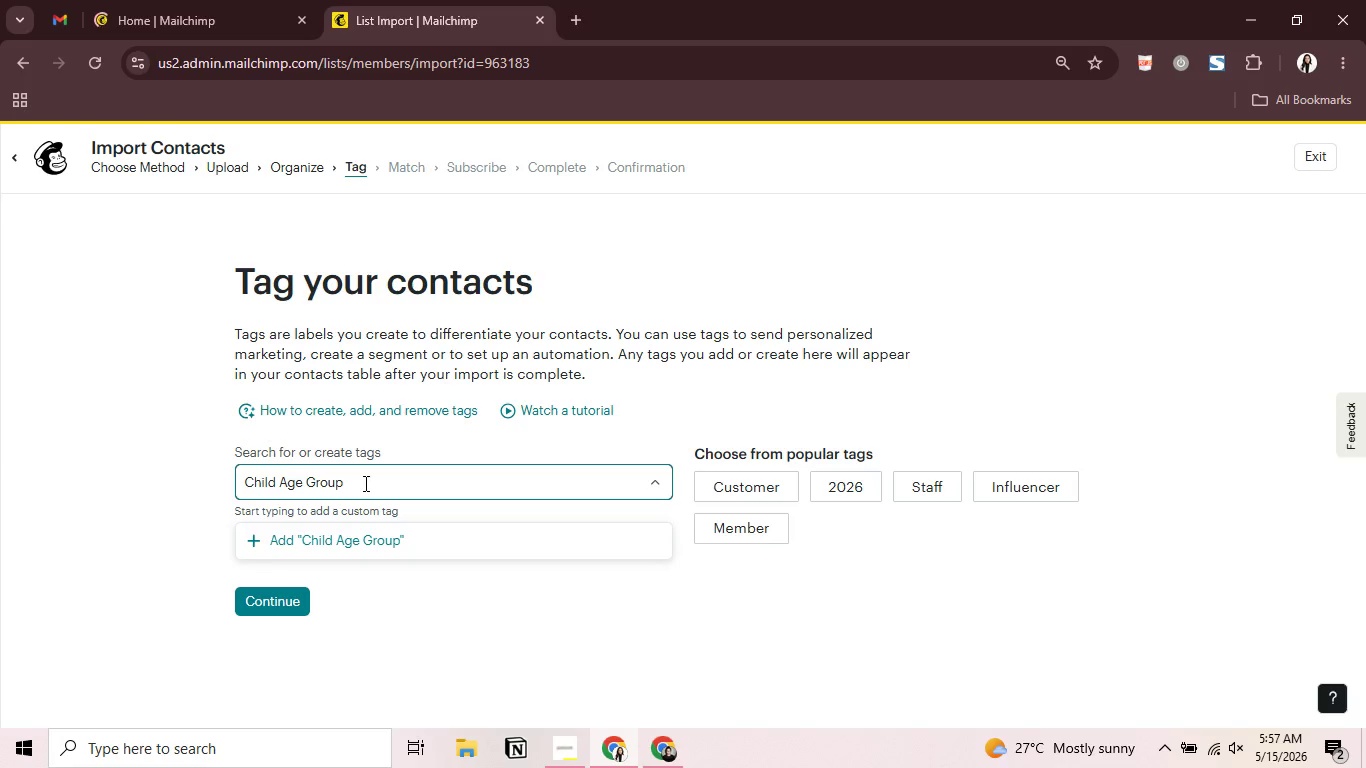 
key(Enter)
 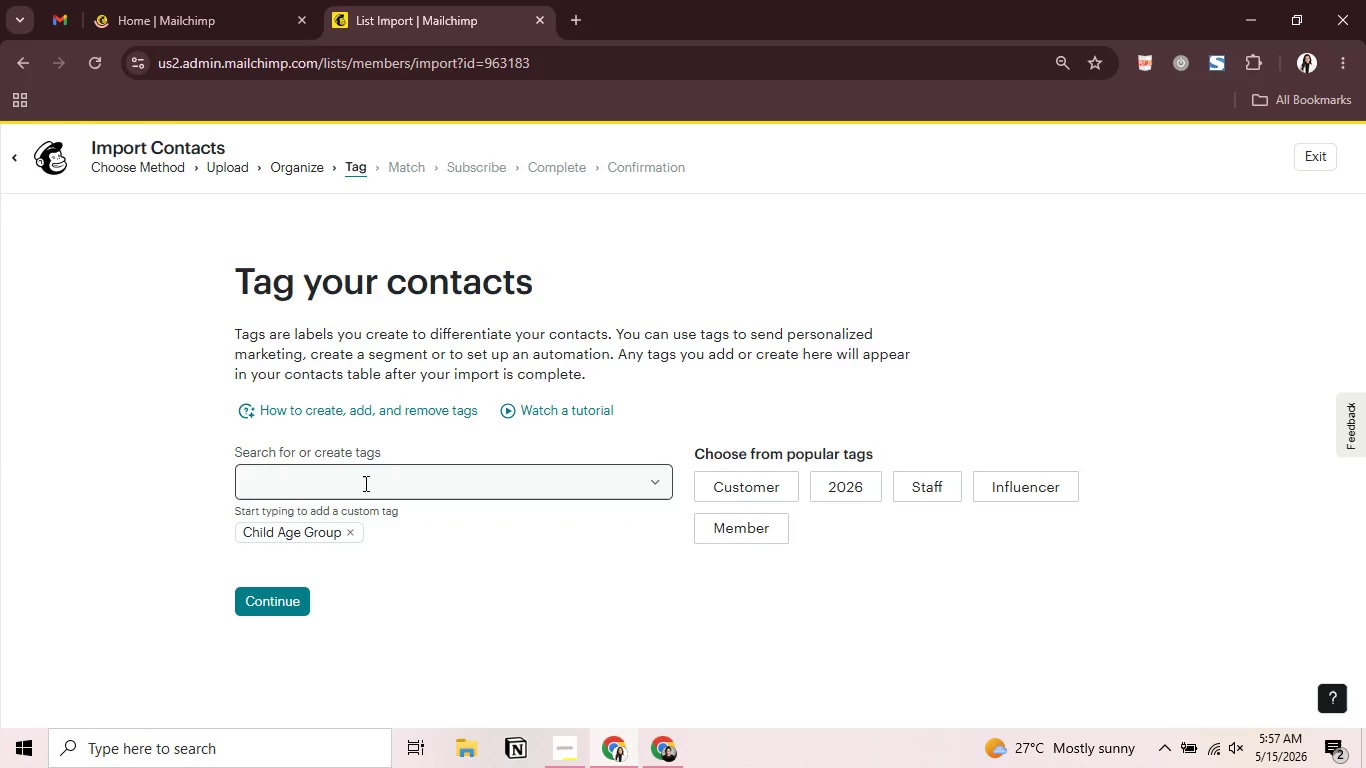 
key(Alt+AltLeft)
 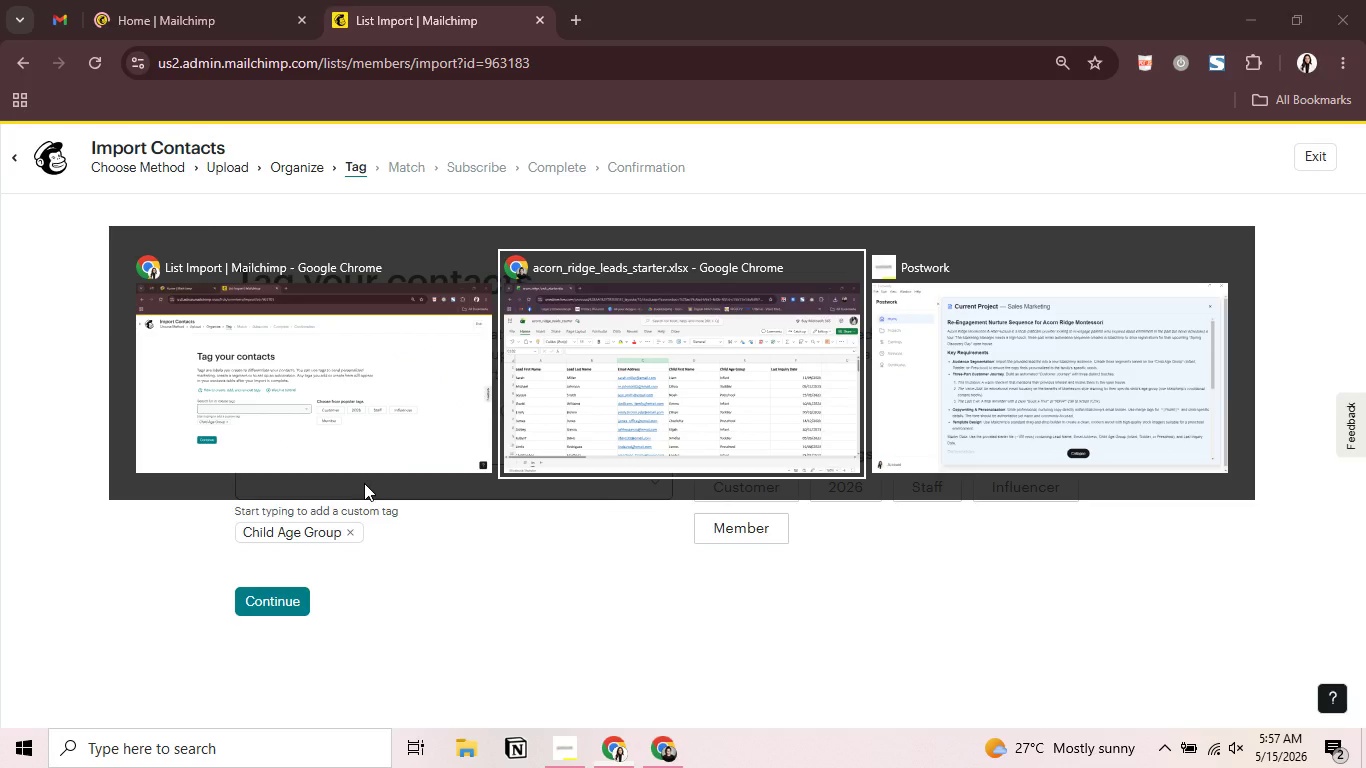 
key(Alt+Tab)
 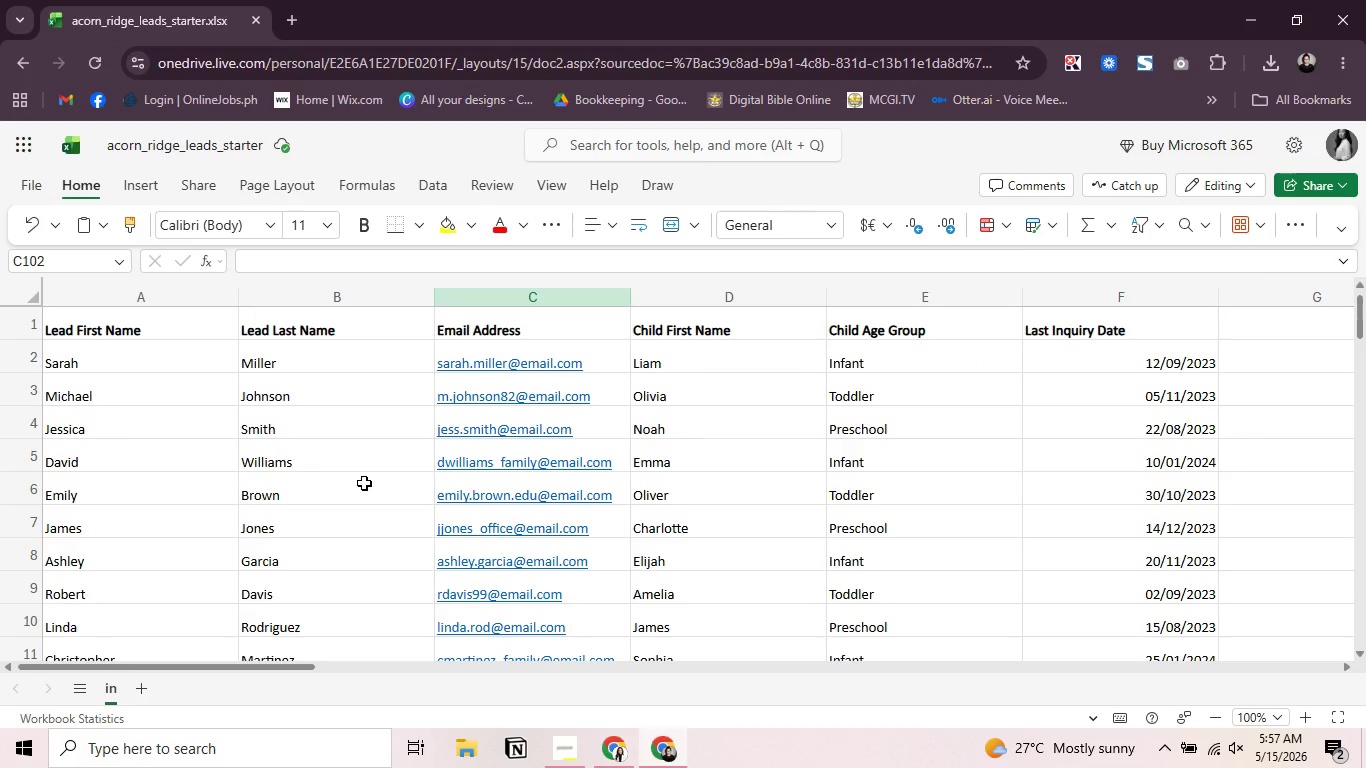 
key(Alt+AltLeft)
 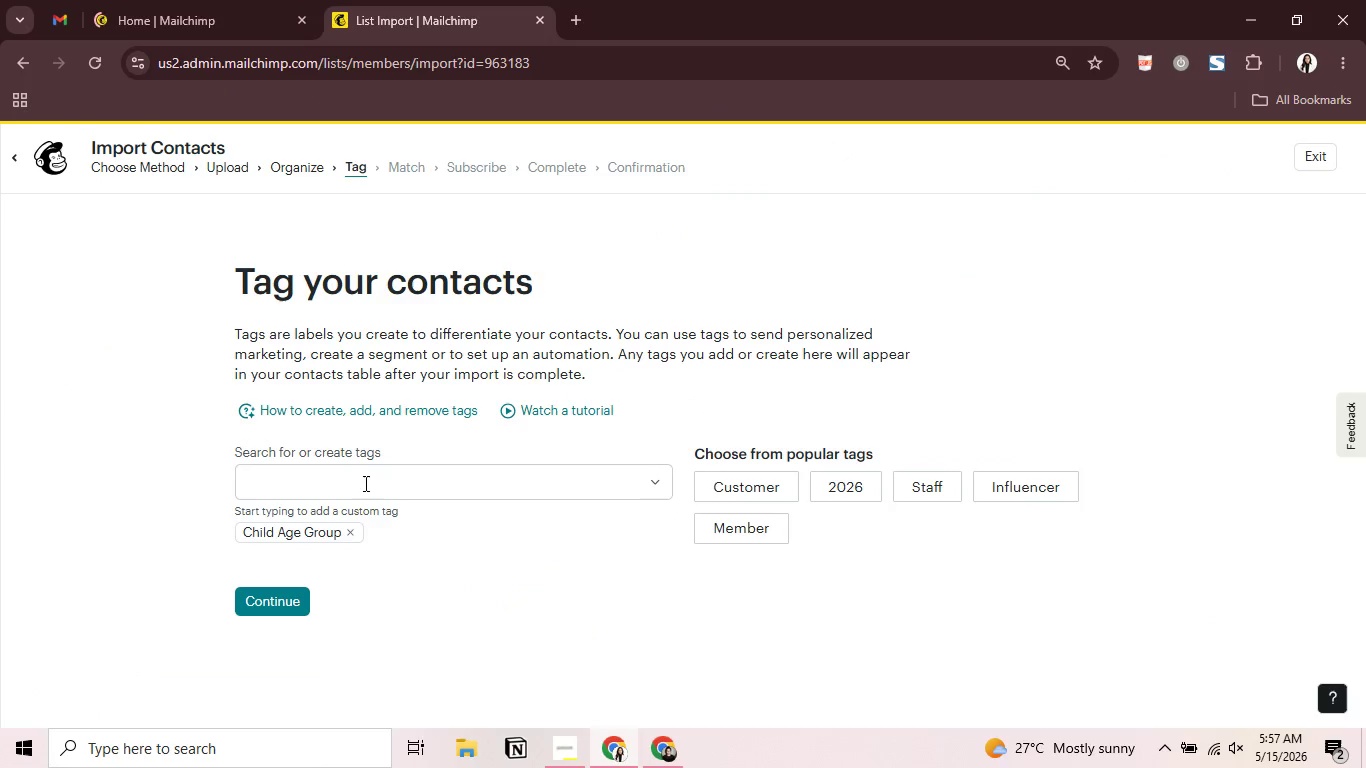 
key(Alt+Tab)
 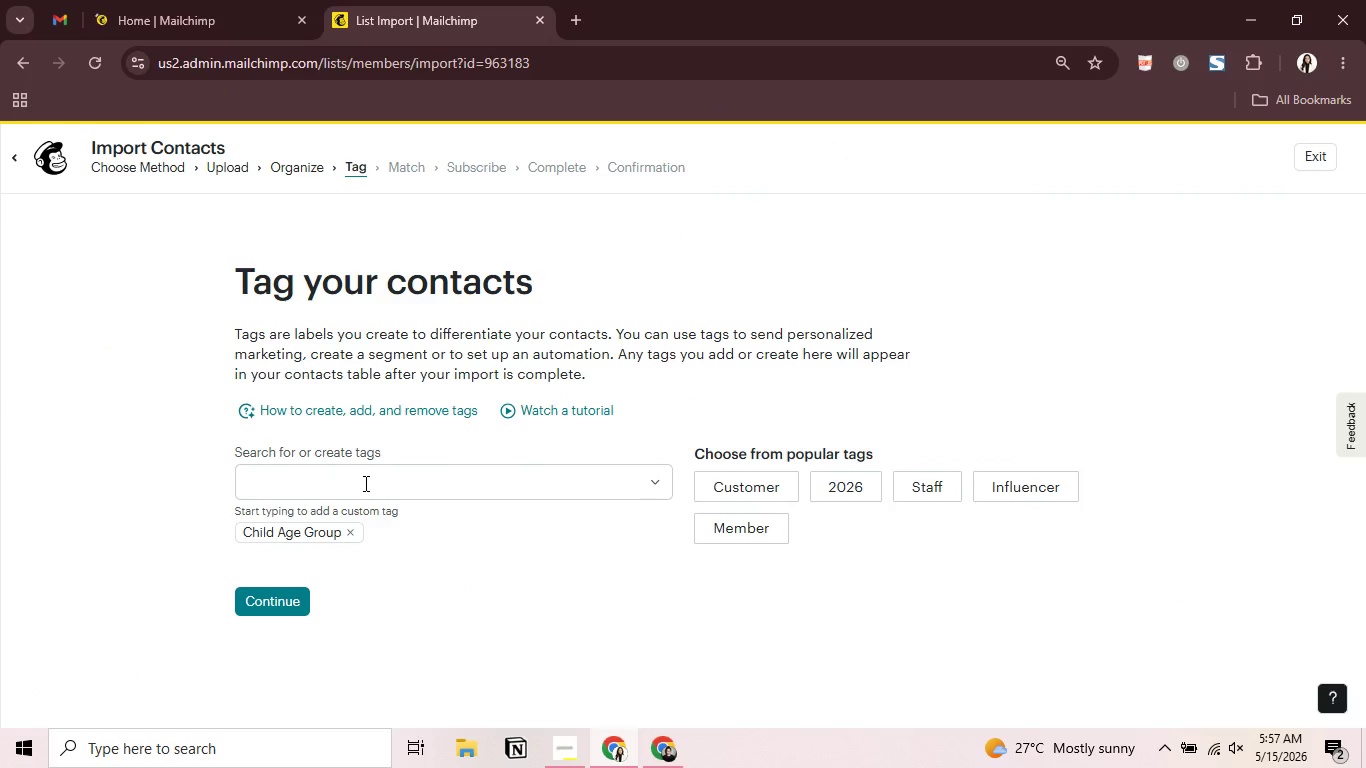 
left_click([364, 483])
 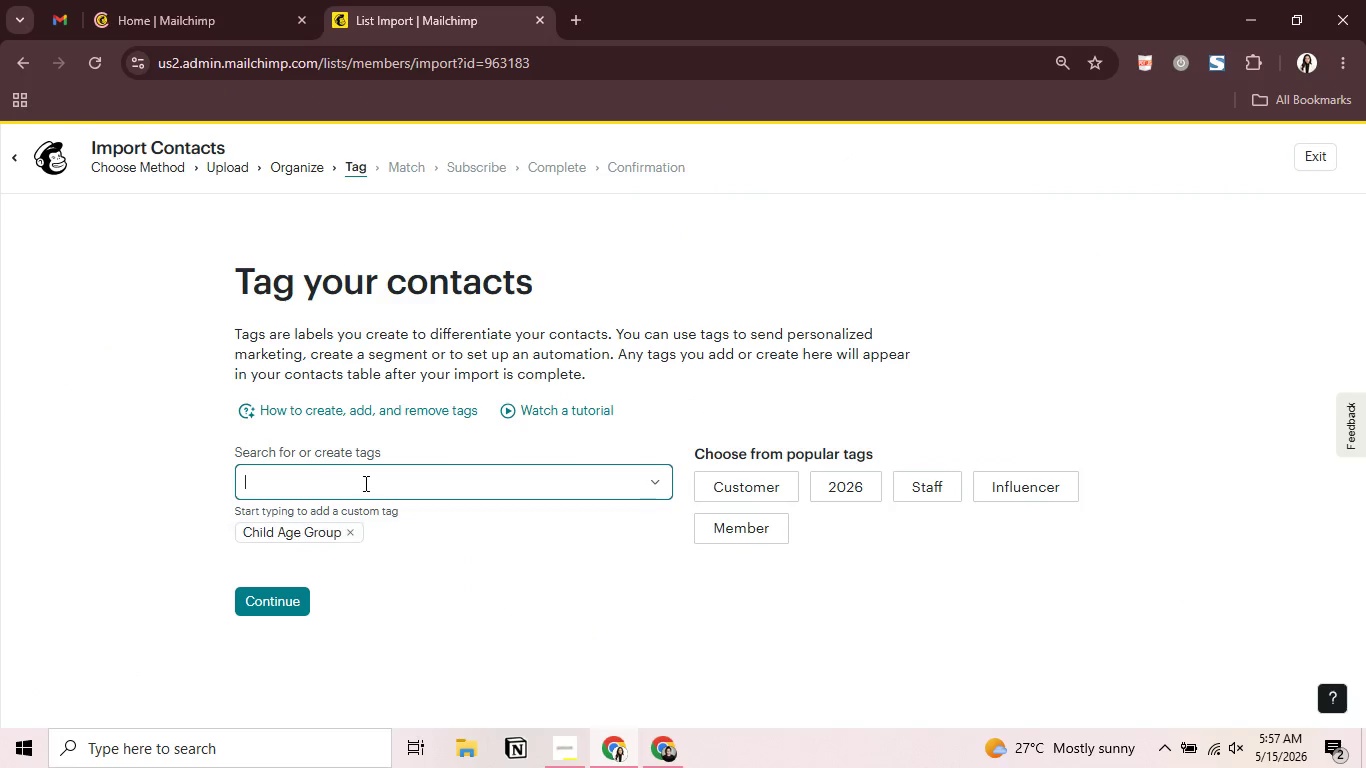 
scroll: coordinate [364, 483], scroll_direction: up, amount: 1.0
 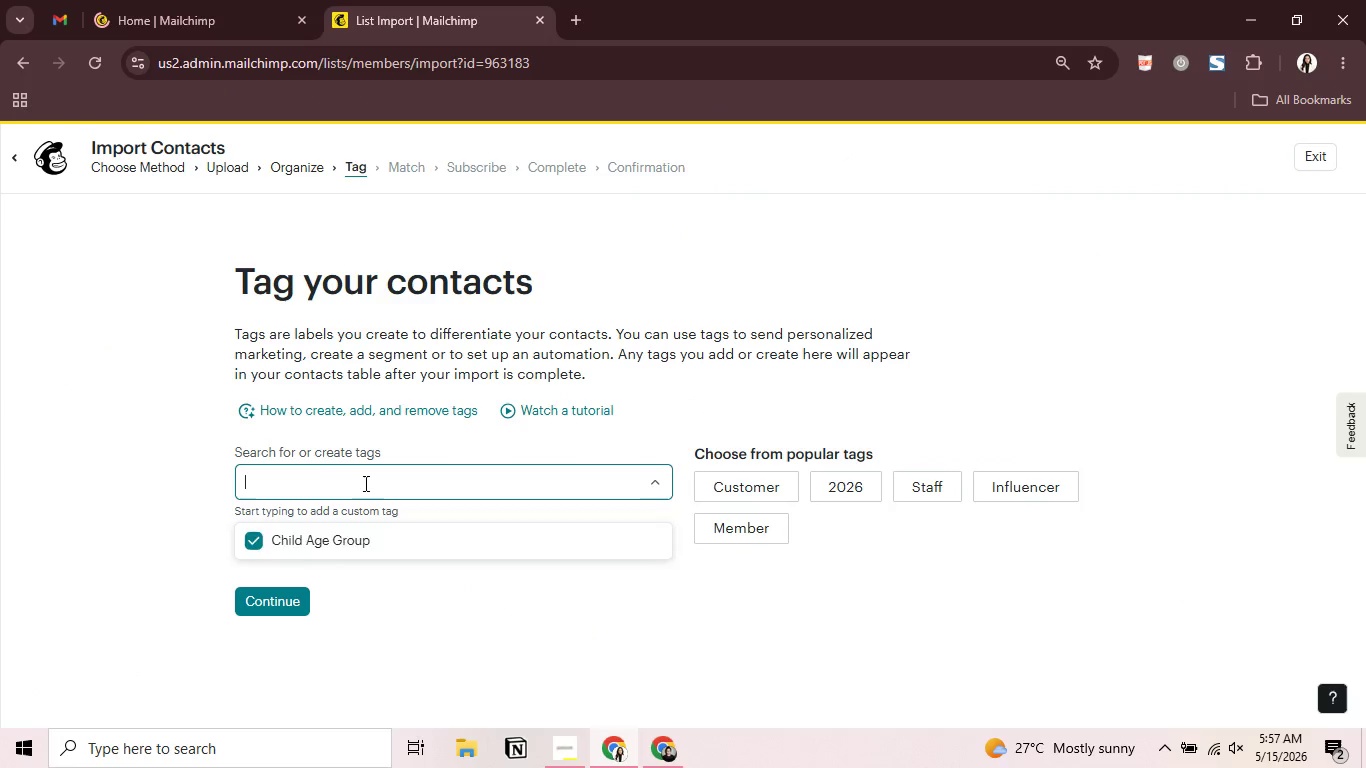 
double_click([364, 483])
 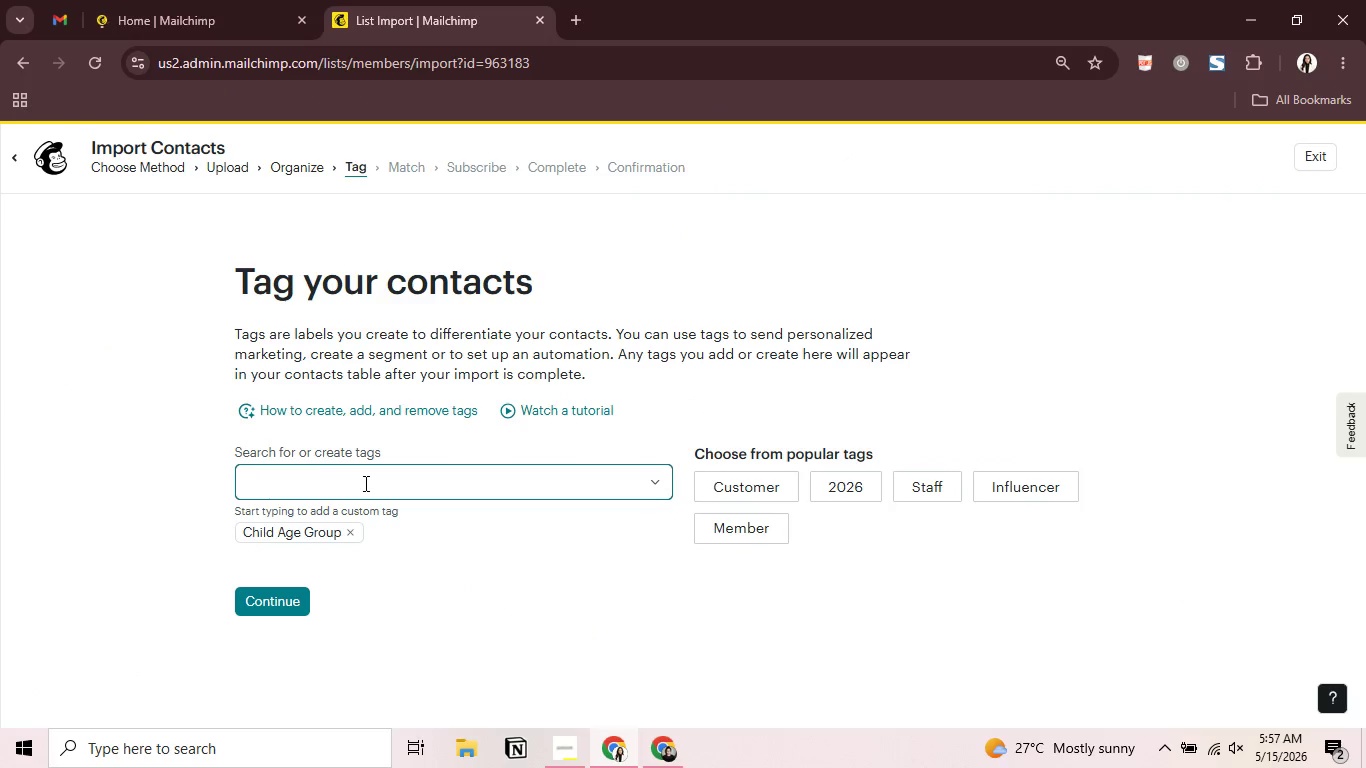 
type(Infant )
key(Backspace)
 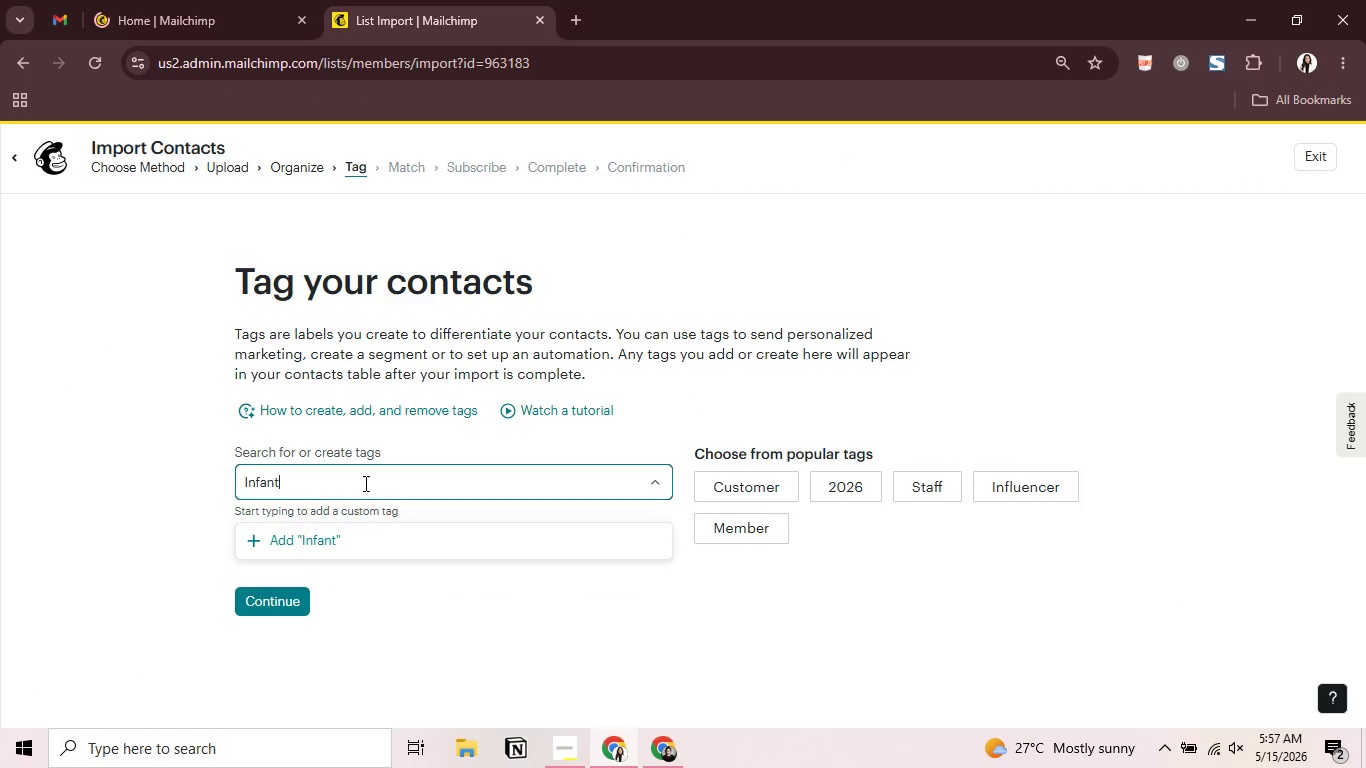 
key(Enter)
 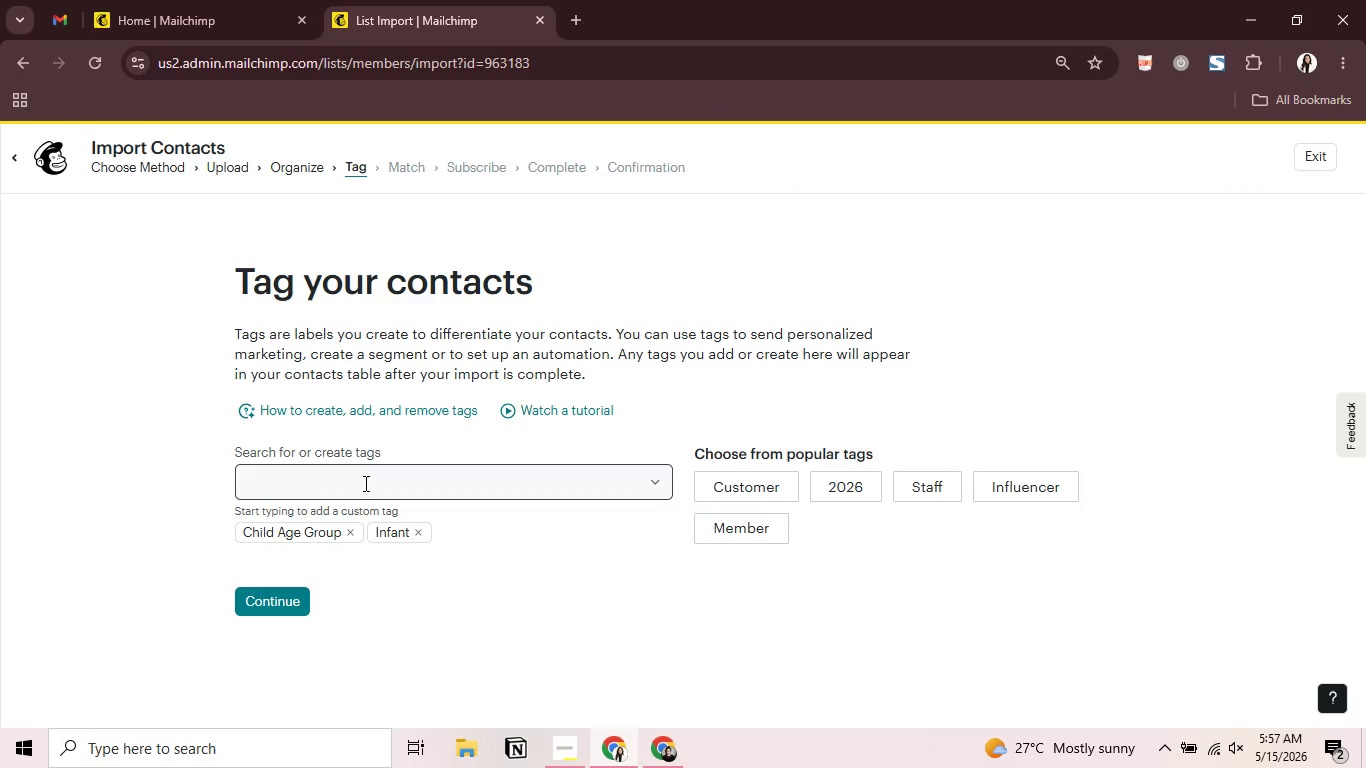 
left_click([364, 483])
 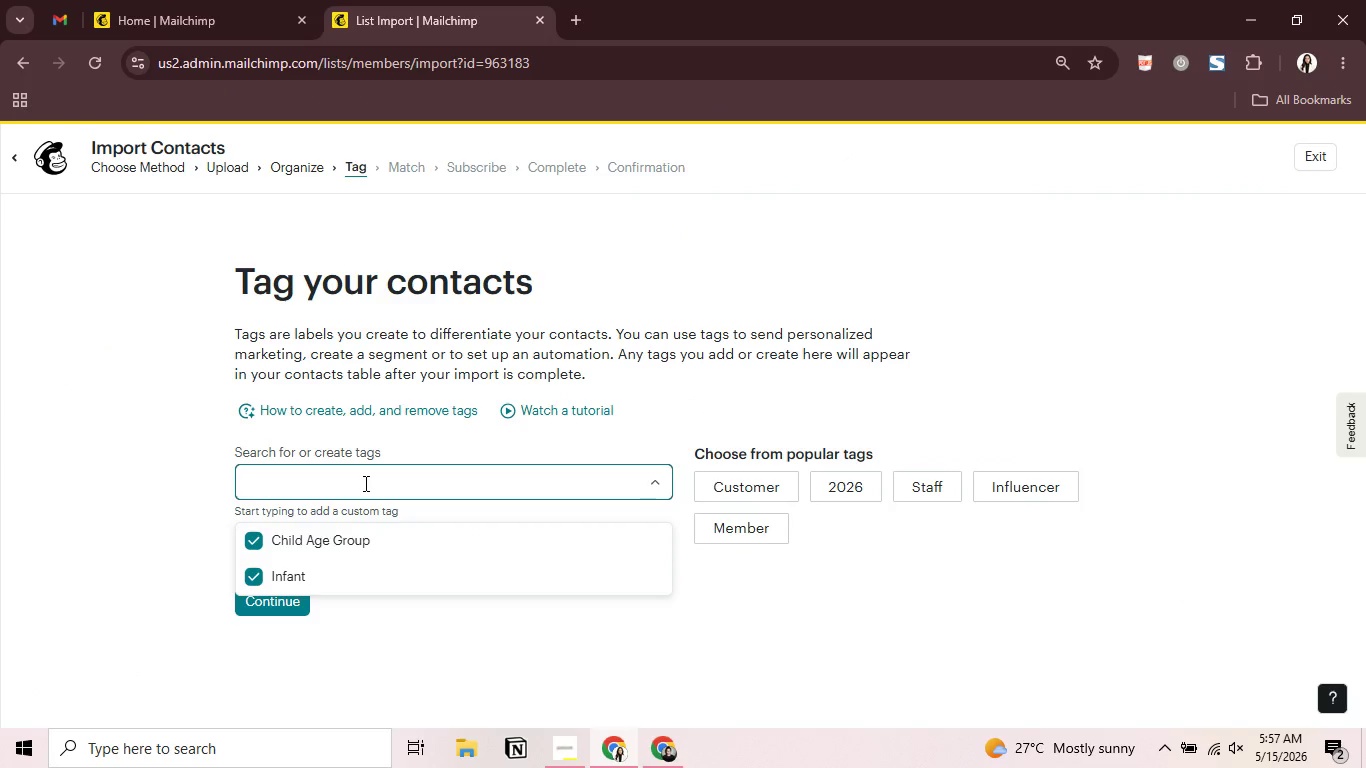 
type(Toddler)
 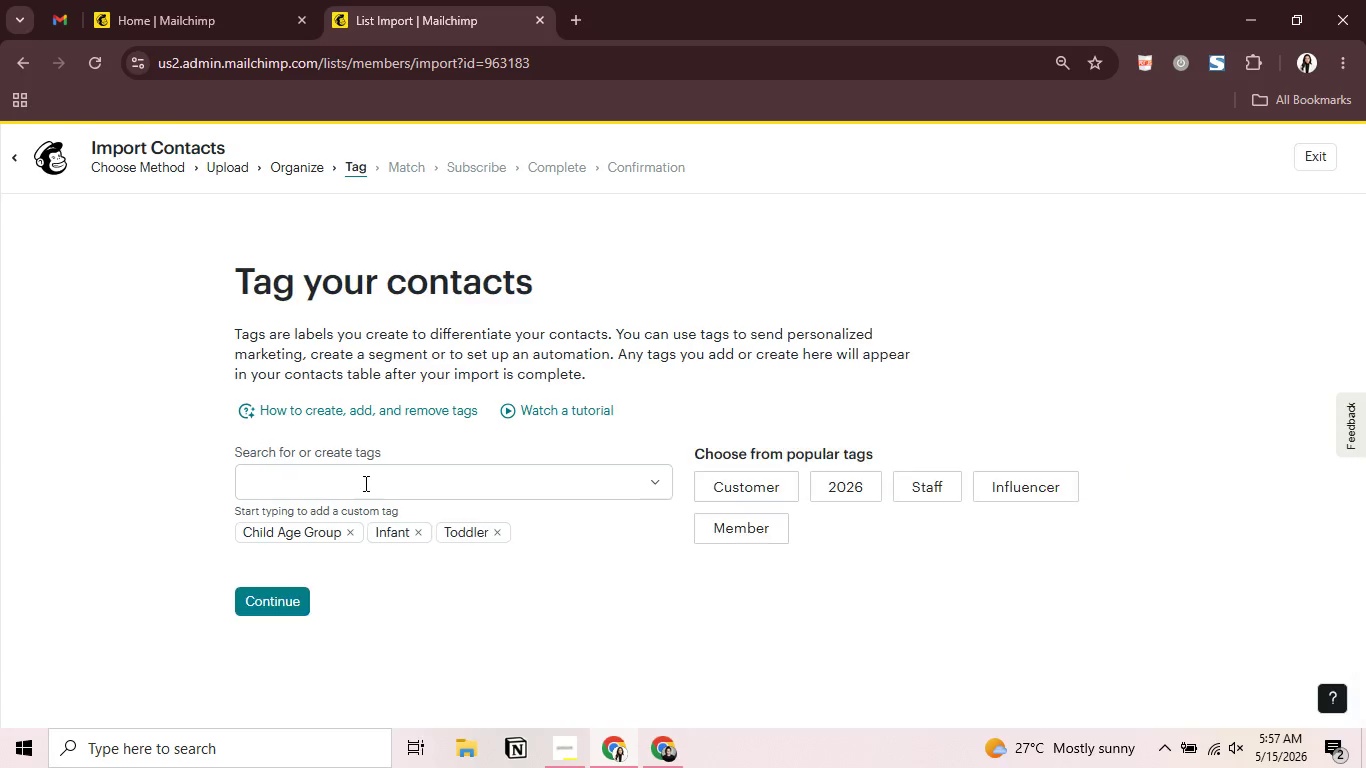 
key(Enter)
 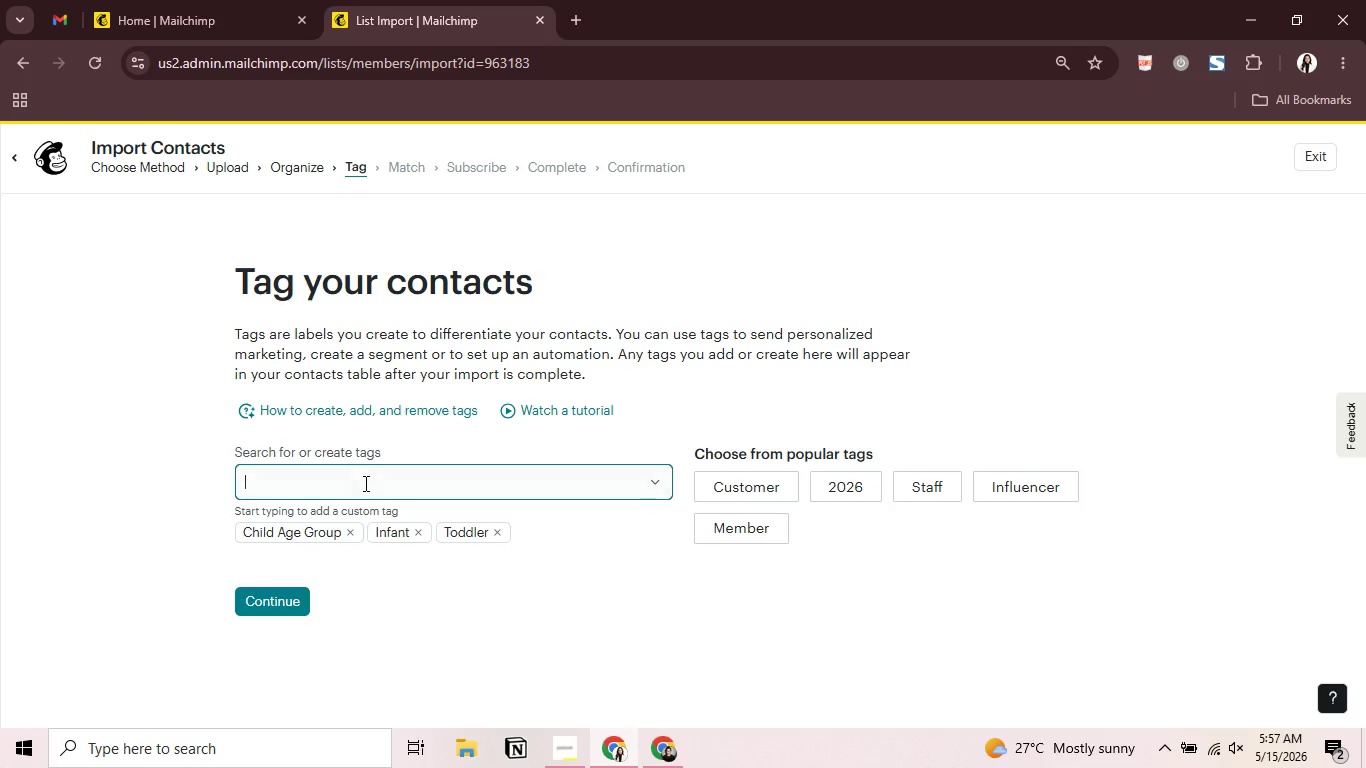 
left_click([364, 483])
 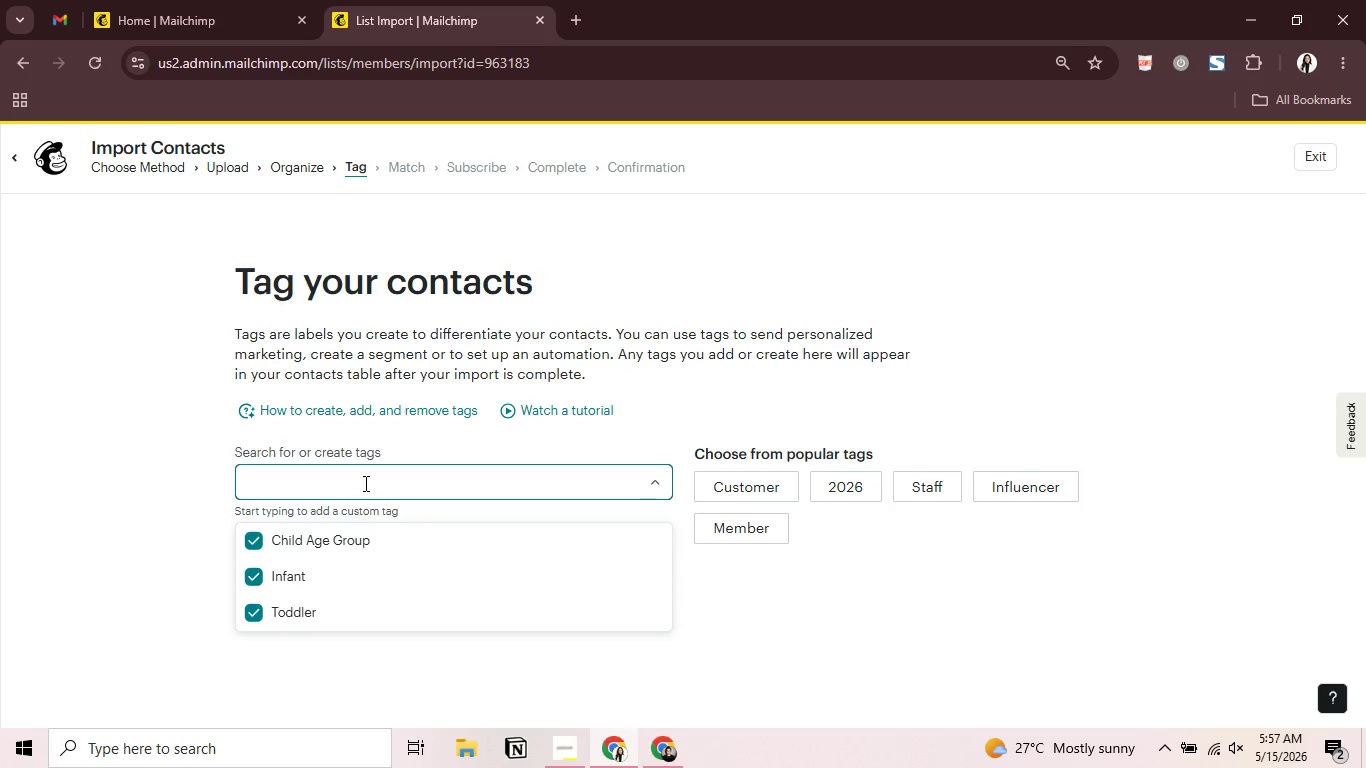 
type(Preschool)
 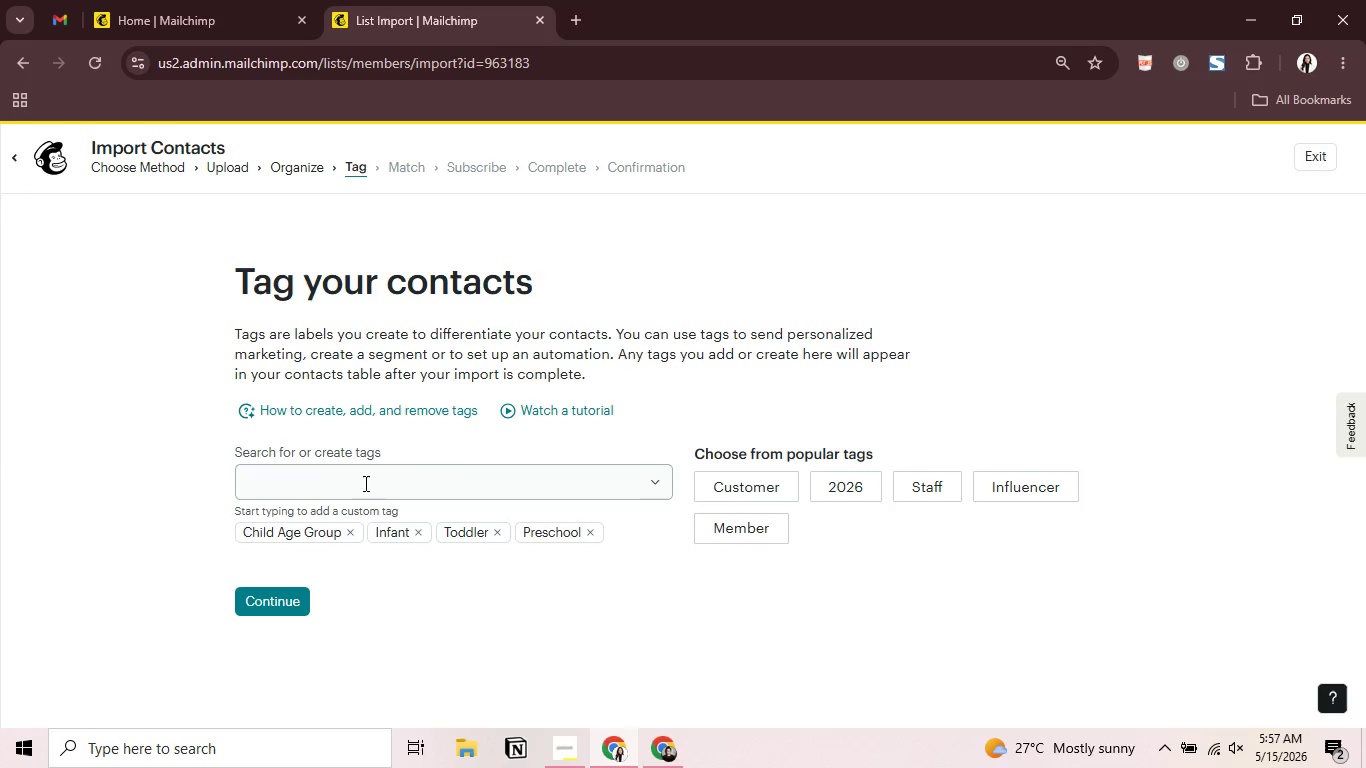 
key(Enter)
 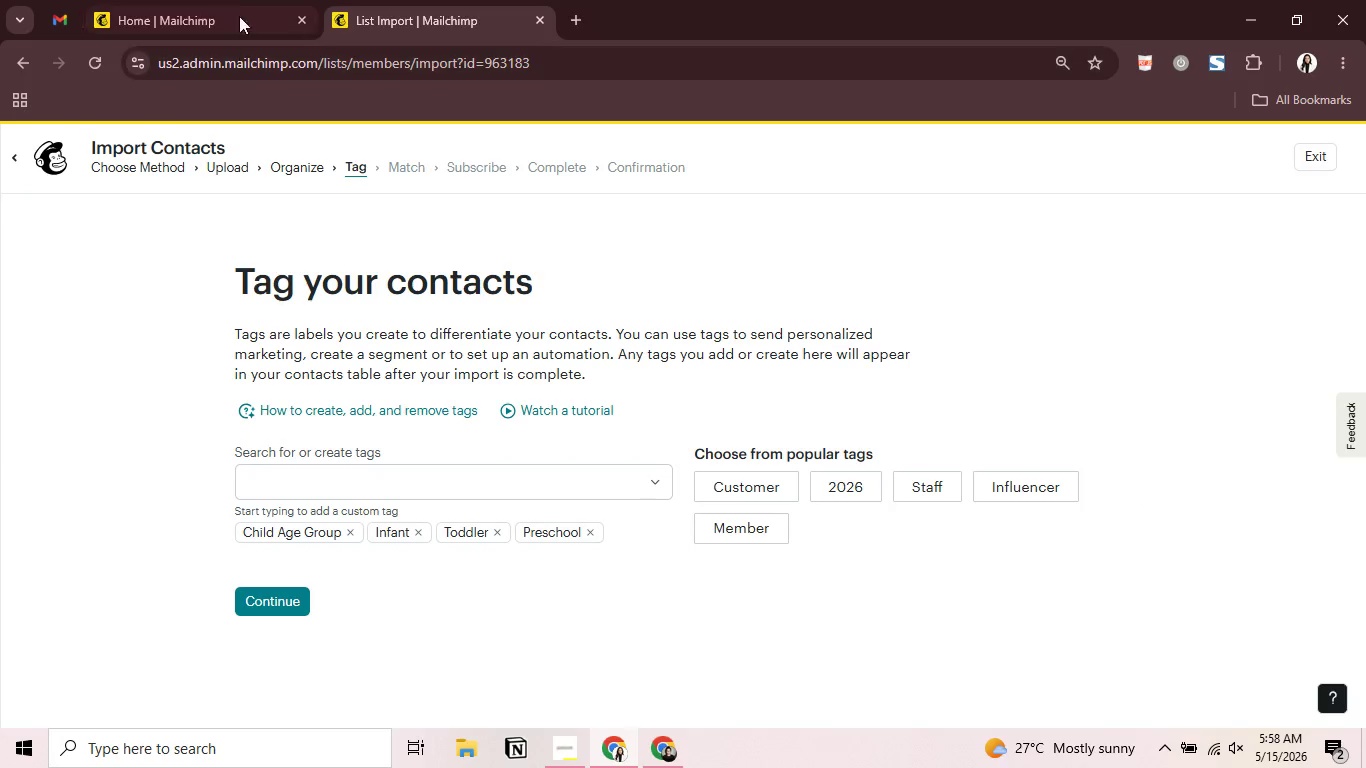 
left_click([238, 3])
 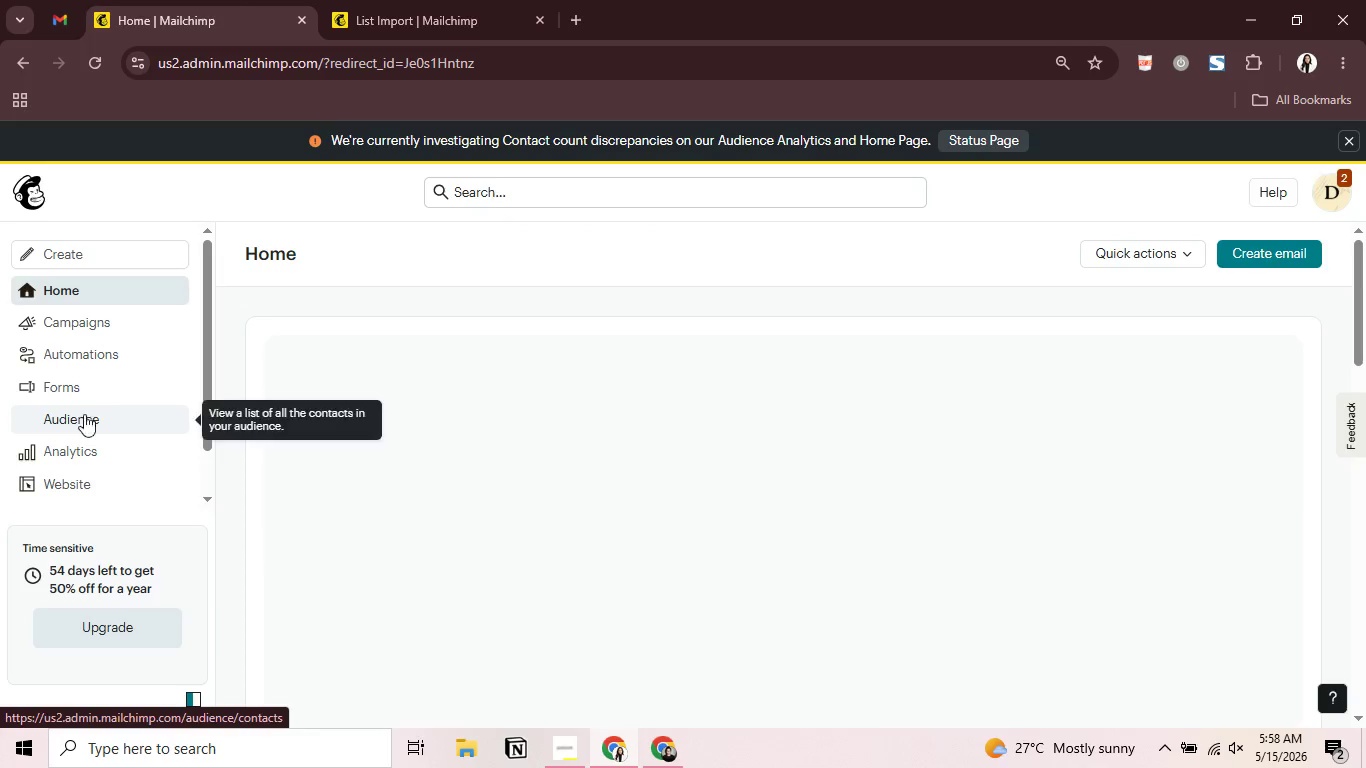 
left_click([82, 411])
 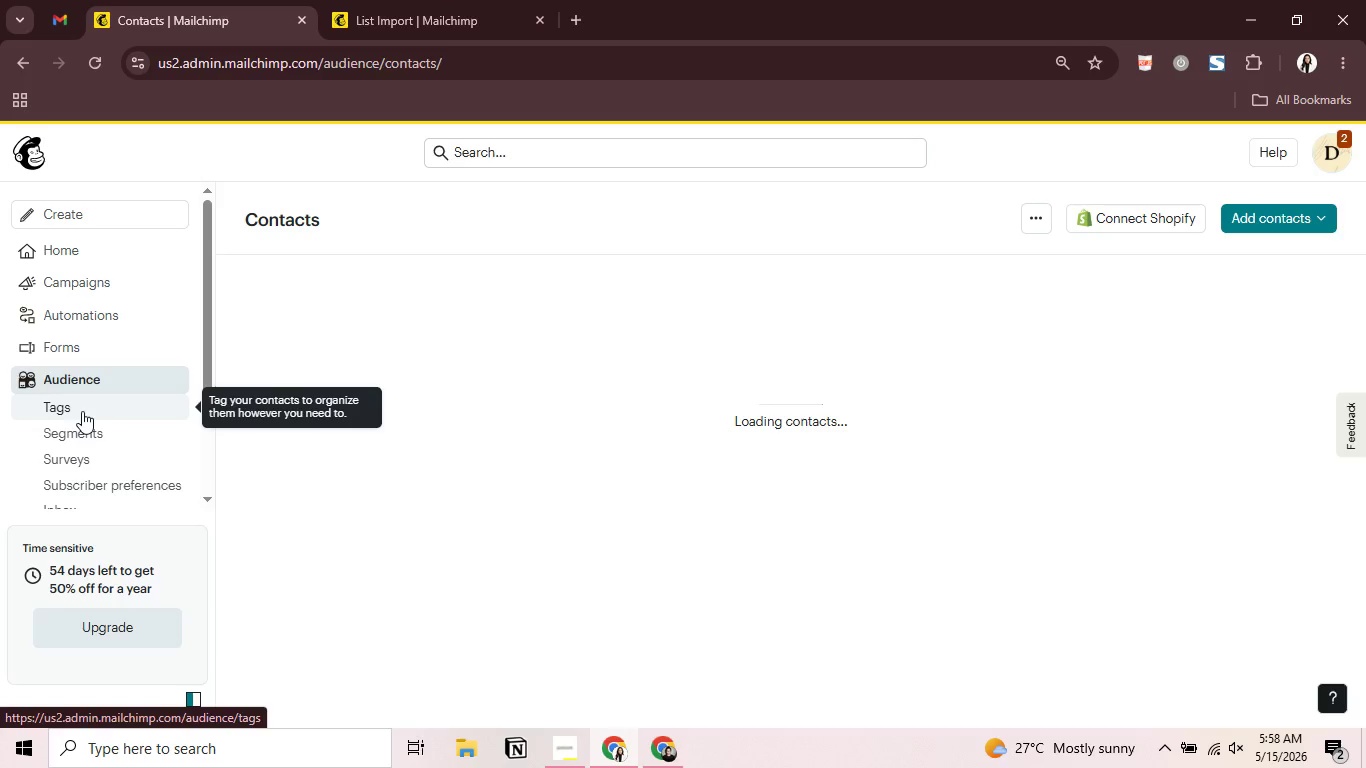 
wait(6.84)
 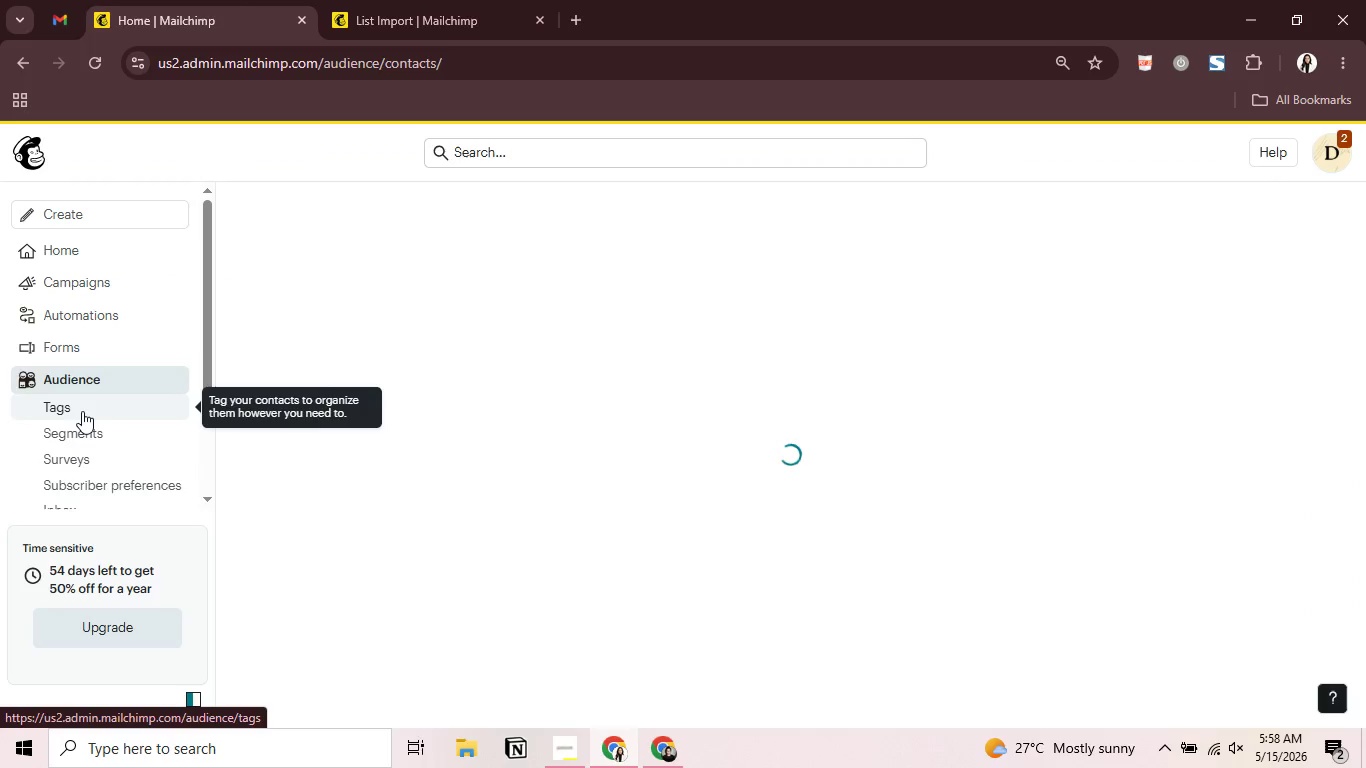 
left_click([1347, 155])
 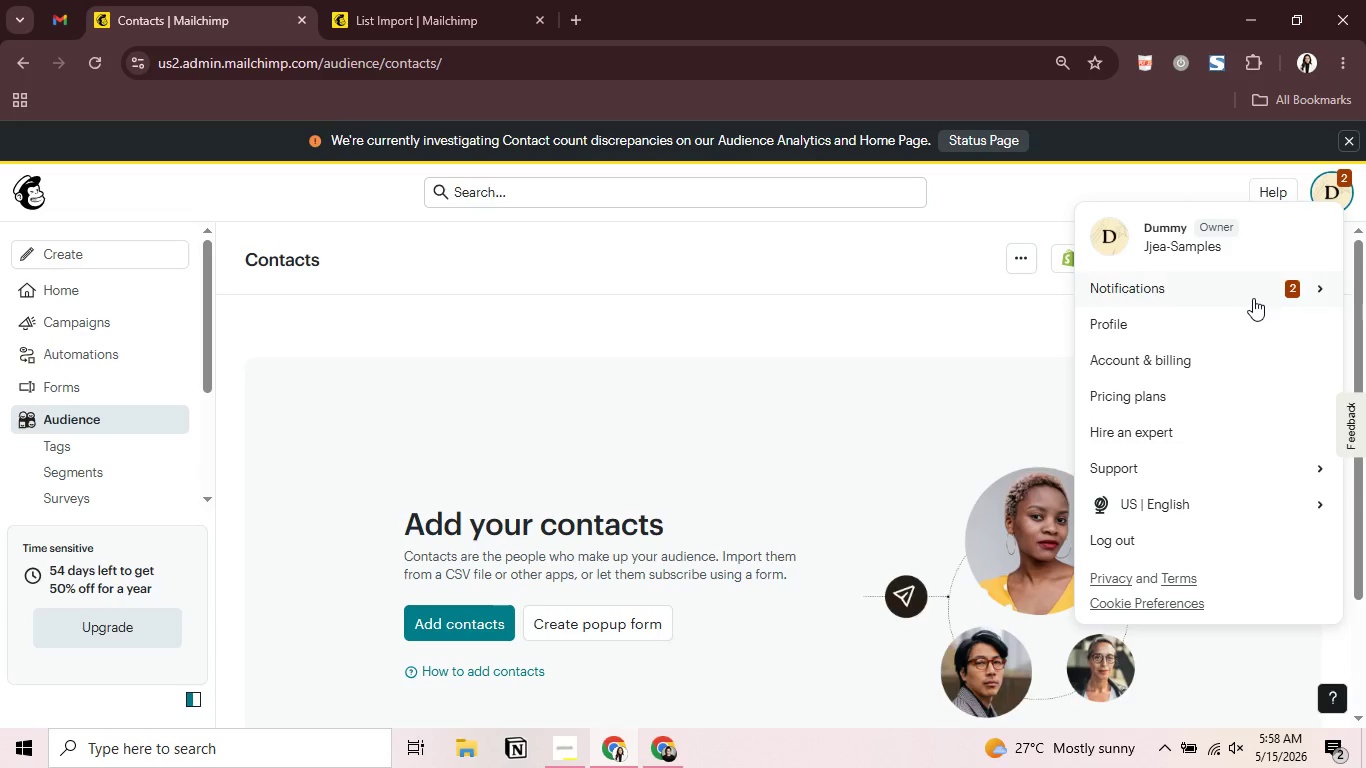 
left_click([1253, 298])
 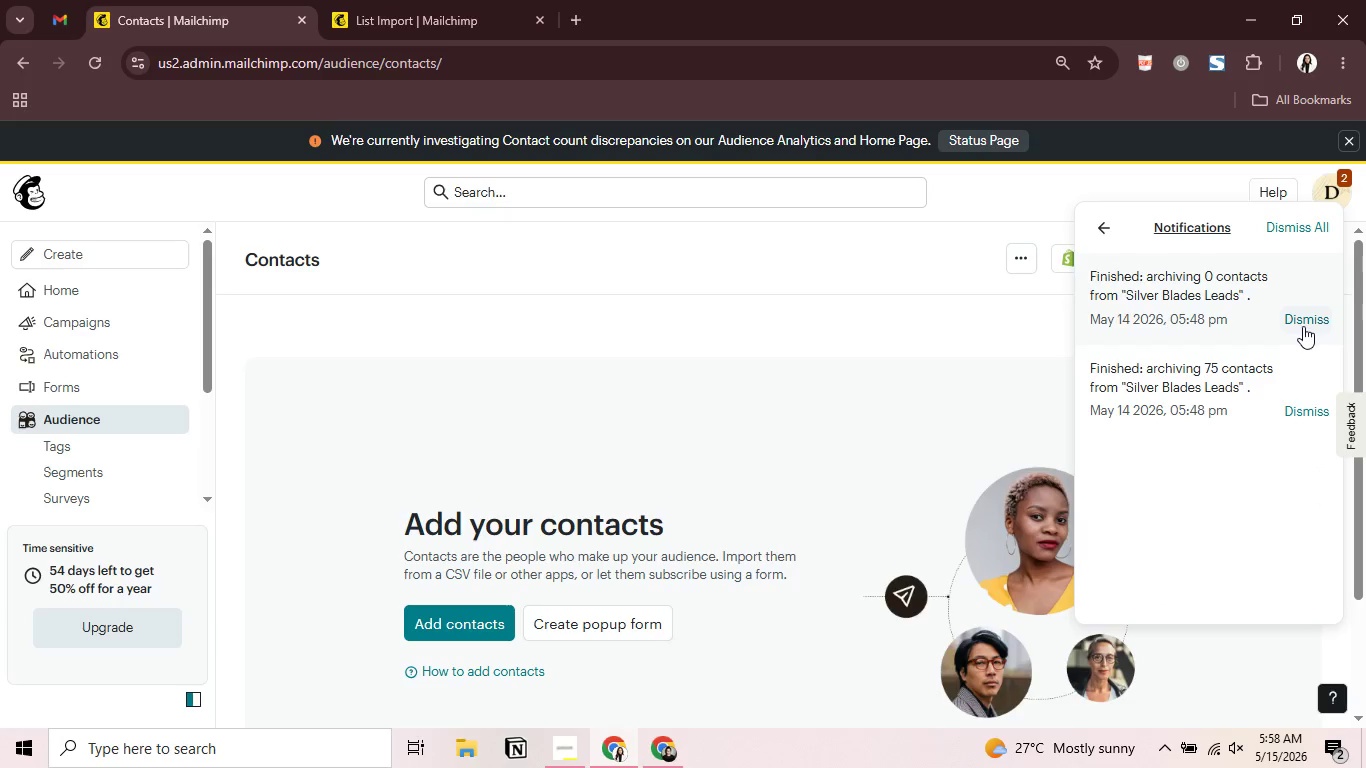 
left_click([1303, 326])
 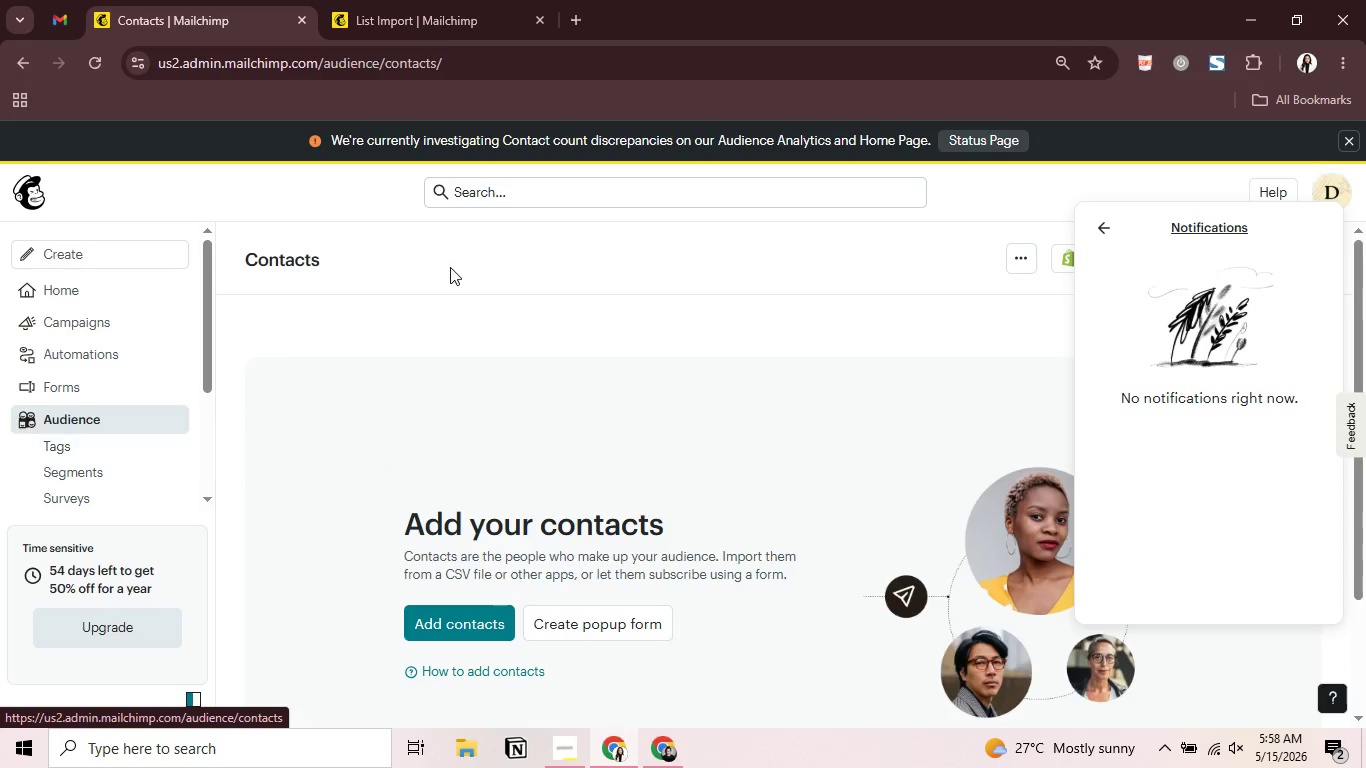 
left_click([717, 247])
 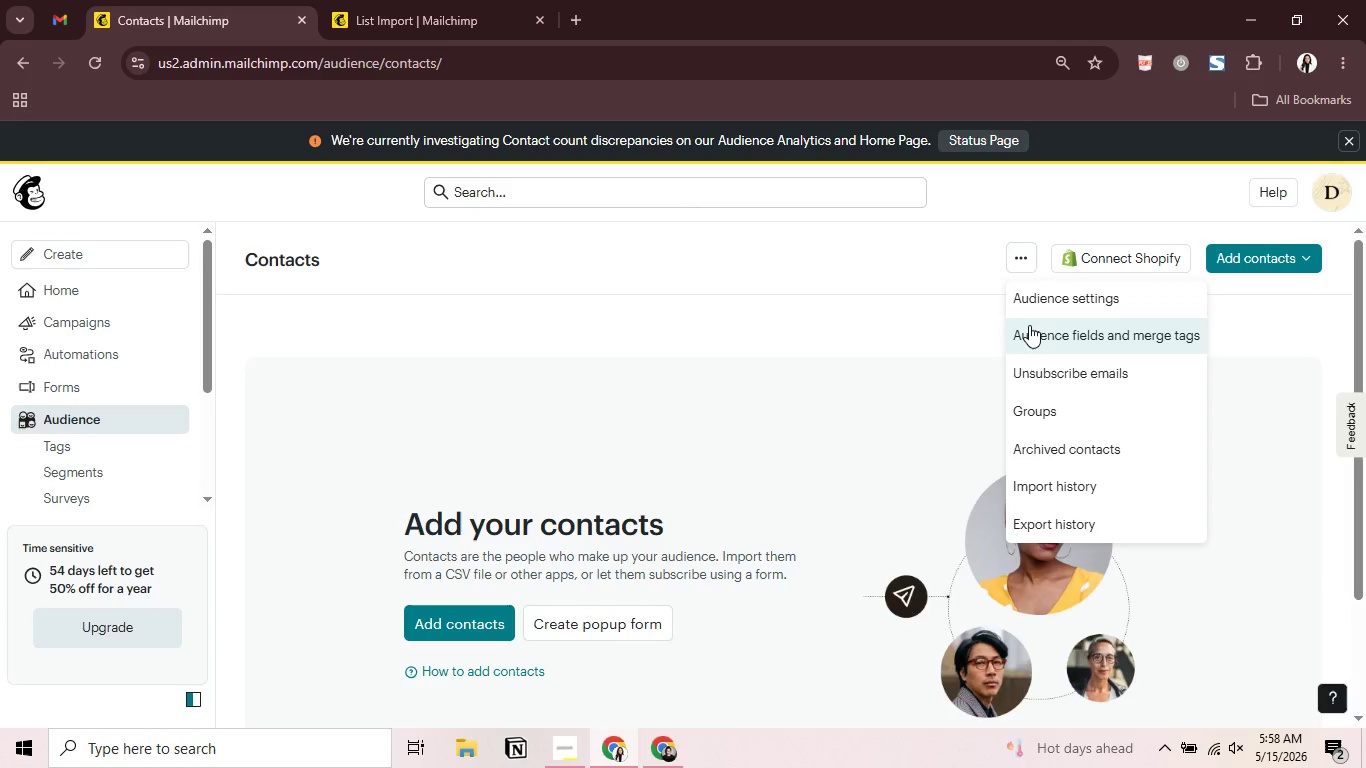 
left_click([1029, 327])
 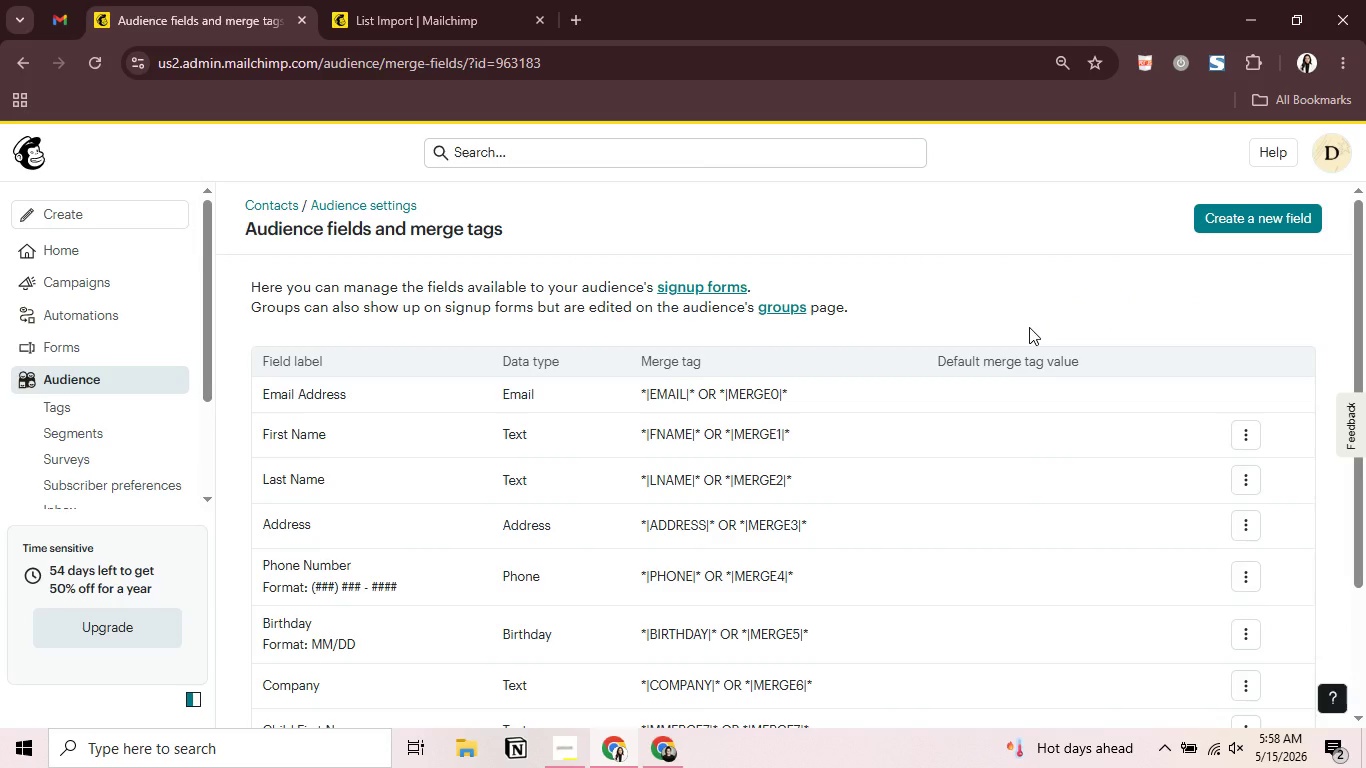 
wait(14.16)
 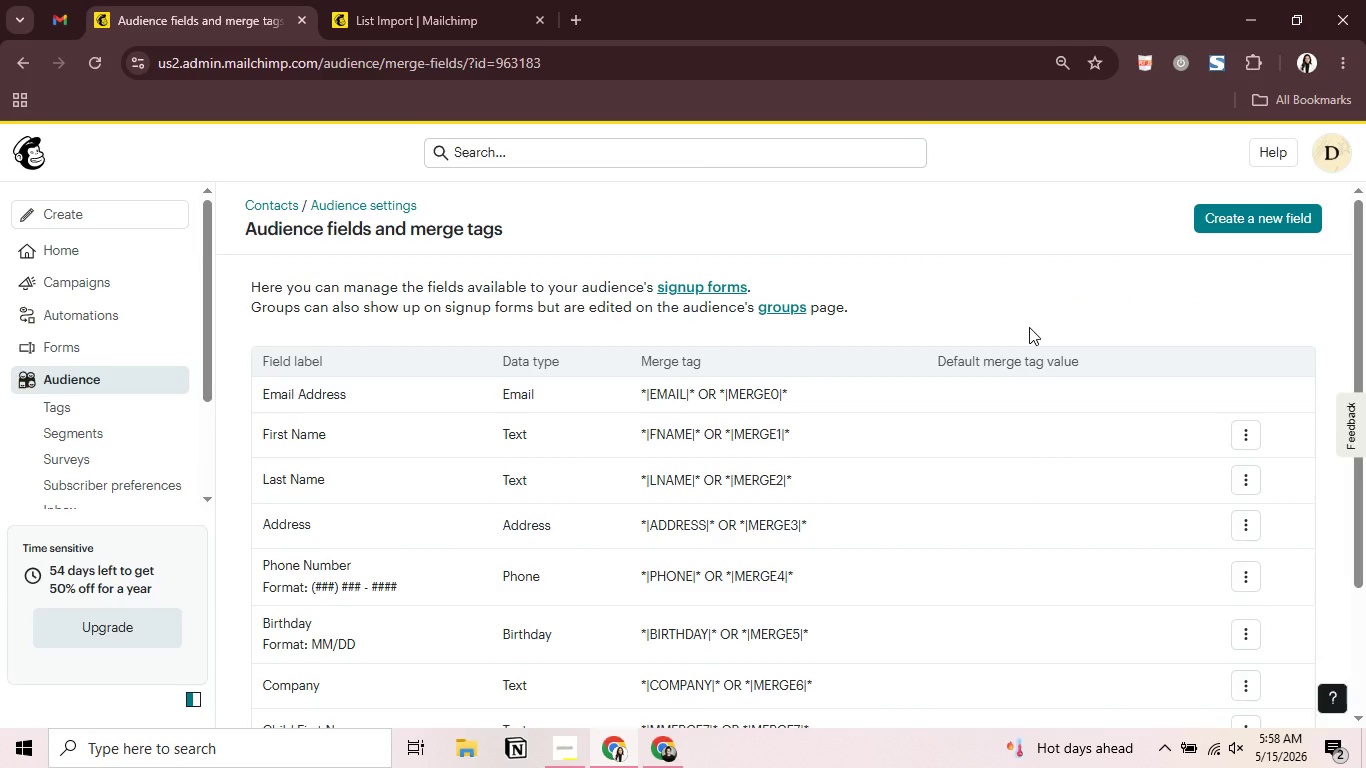 
scroll: coordinate [985, 447], scroll_direction: down, amount: 4.0
 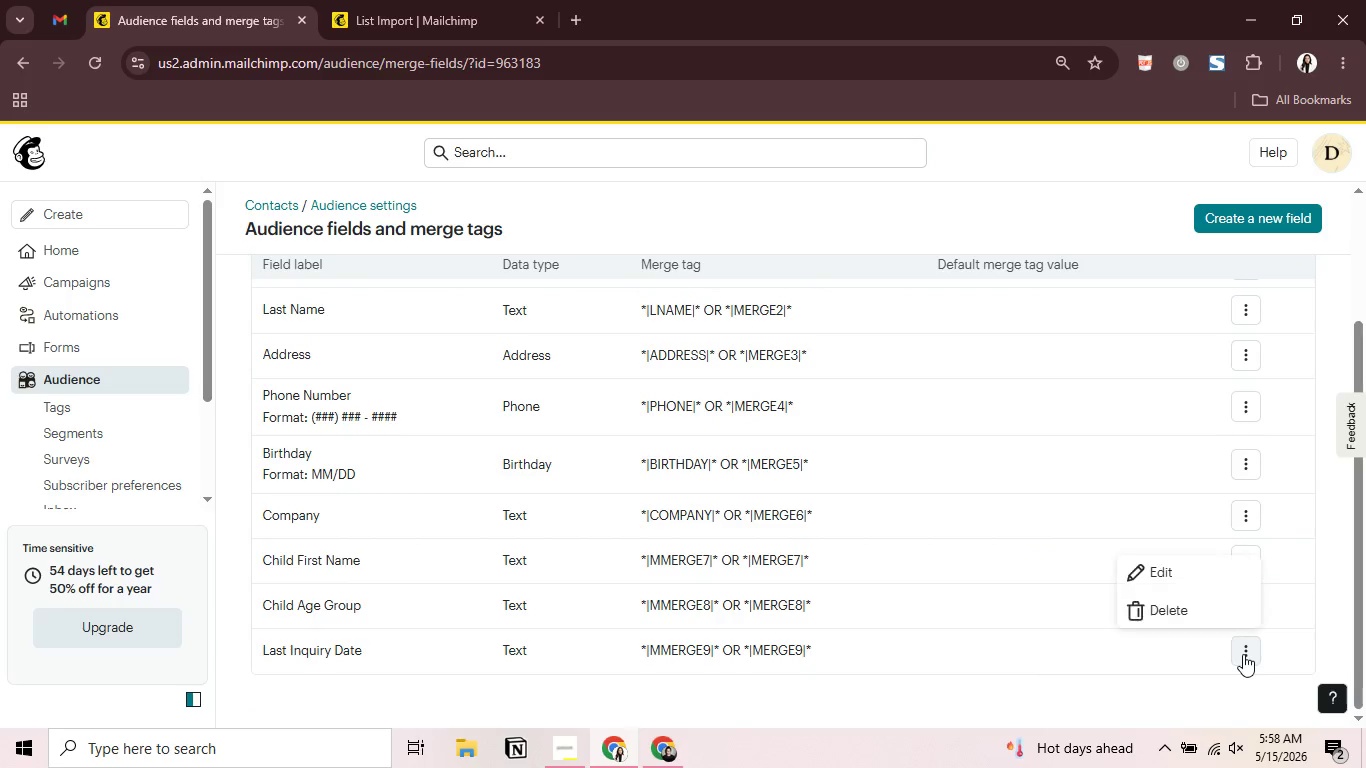 
left_click([1169, 615])
 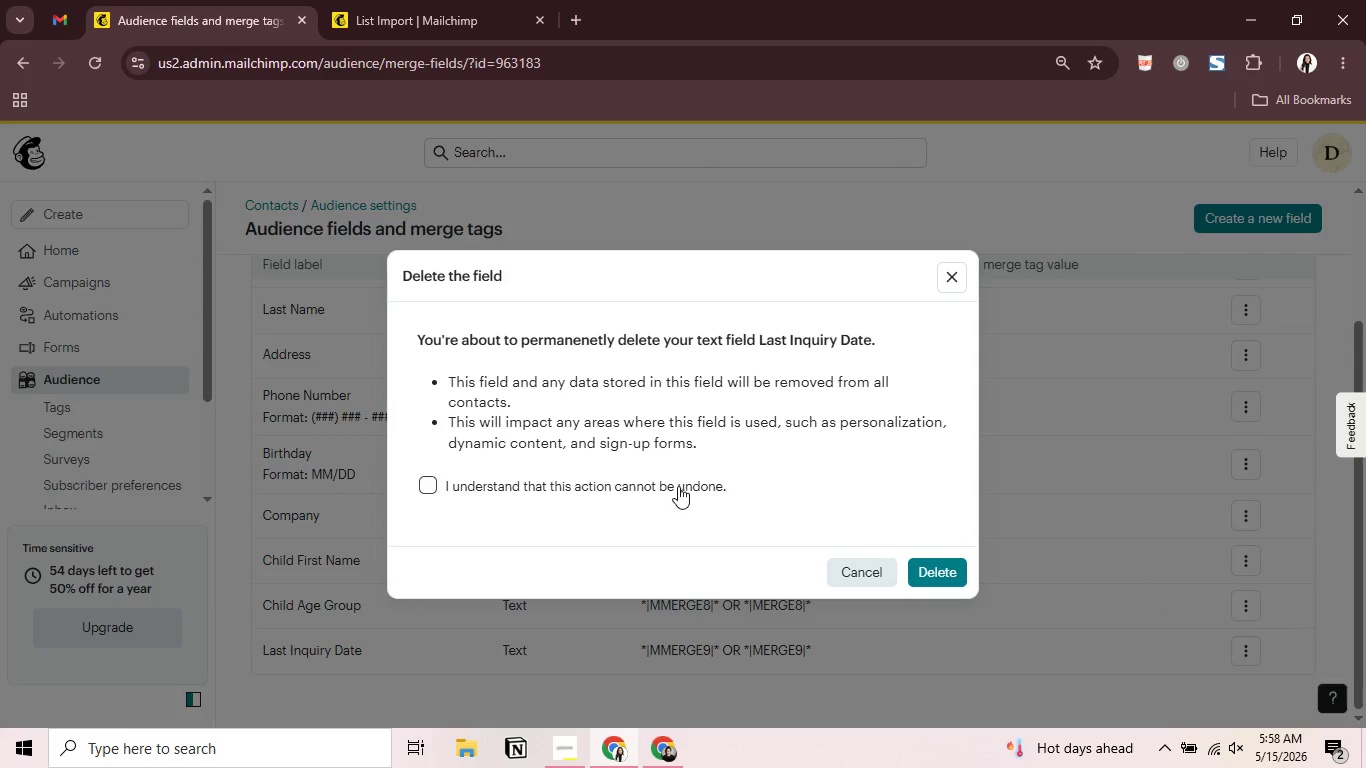 
left_click([679, 486])
 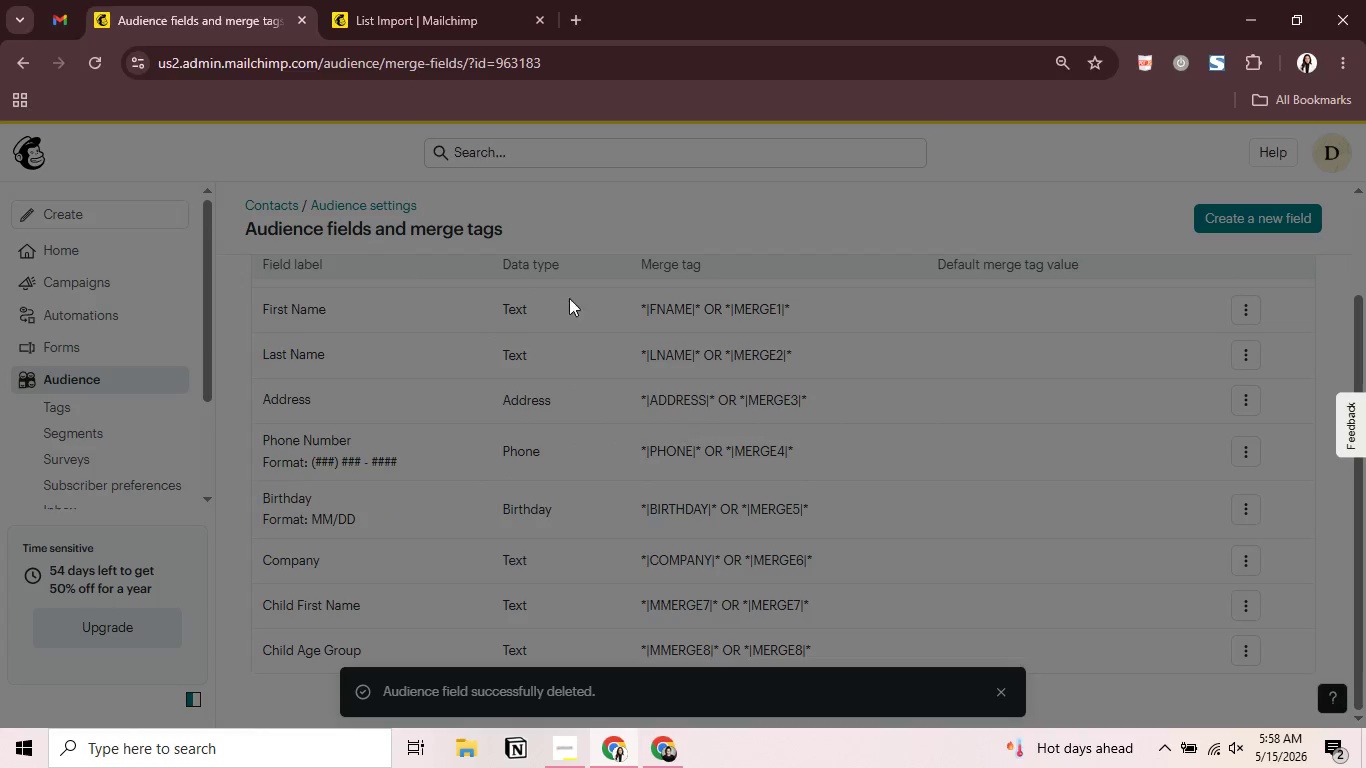 
left_click([370, 0])
 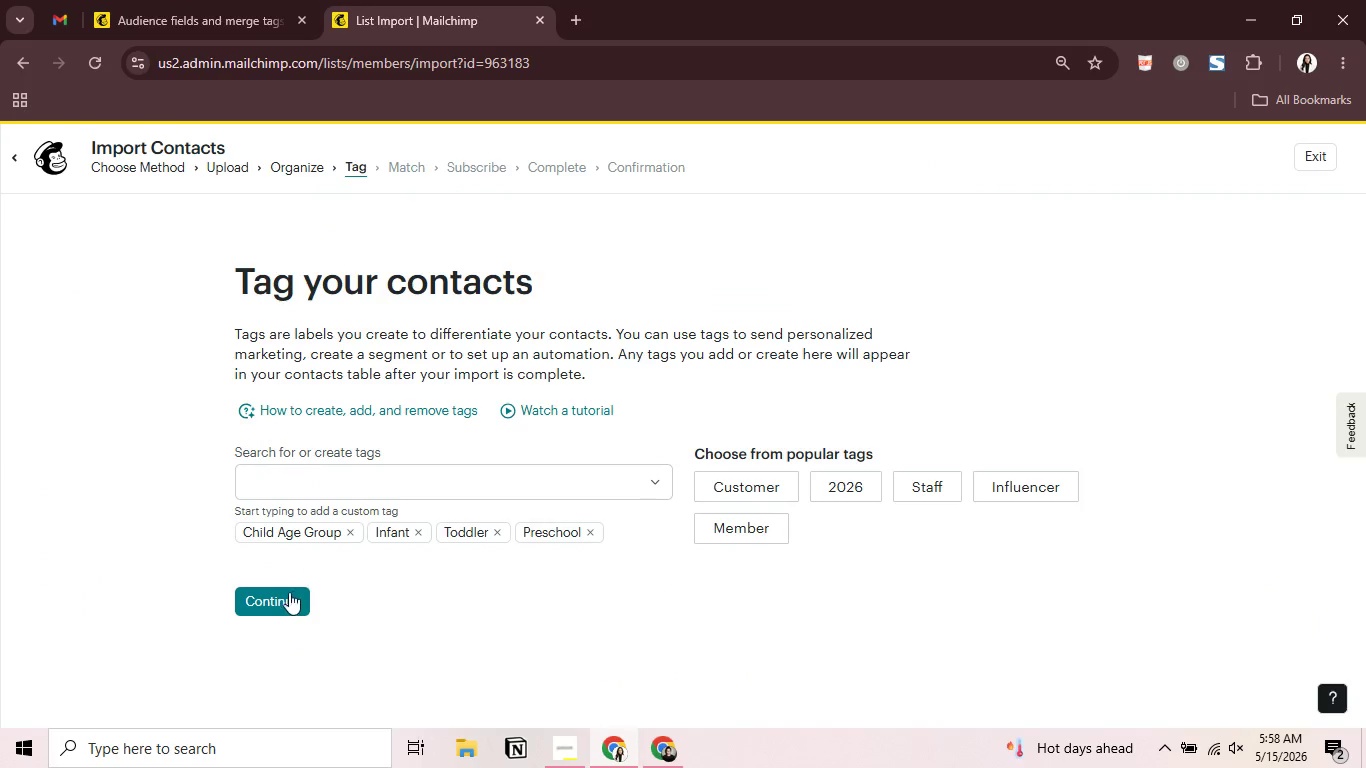 
left_click([272, 603])
 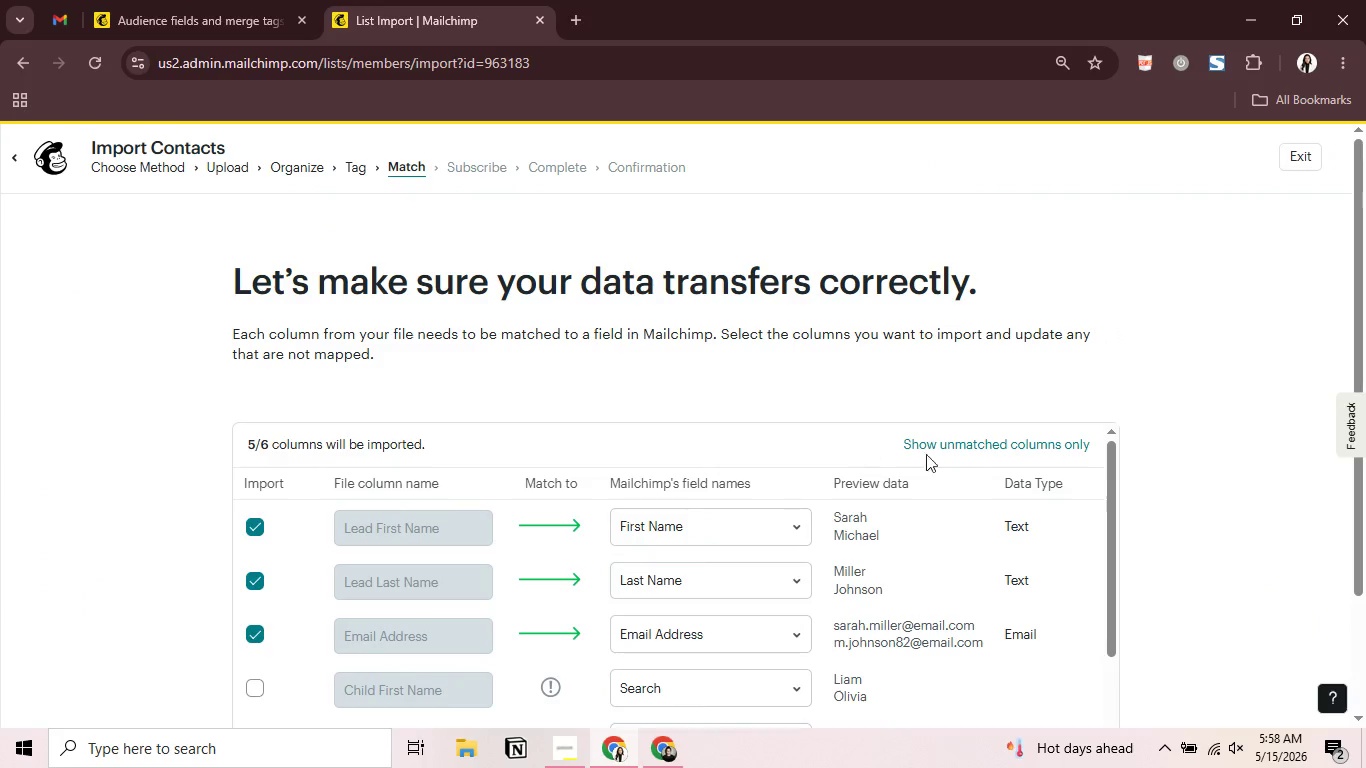 
scroll: coordinate [1247, 502], scroll_direction: down, amount: 7.0
 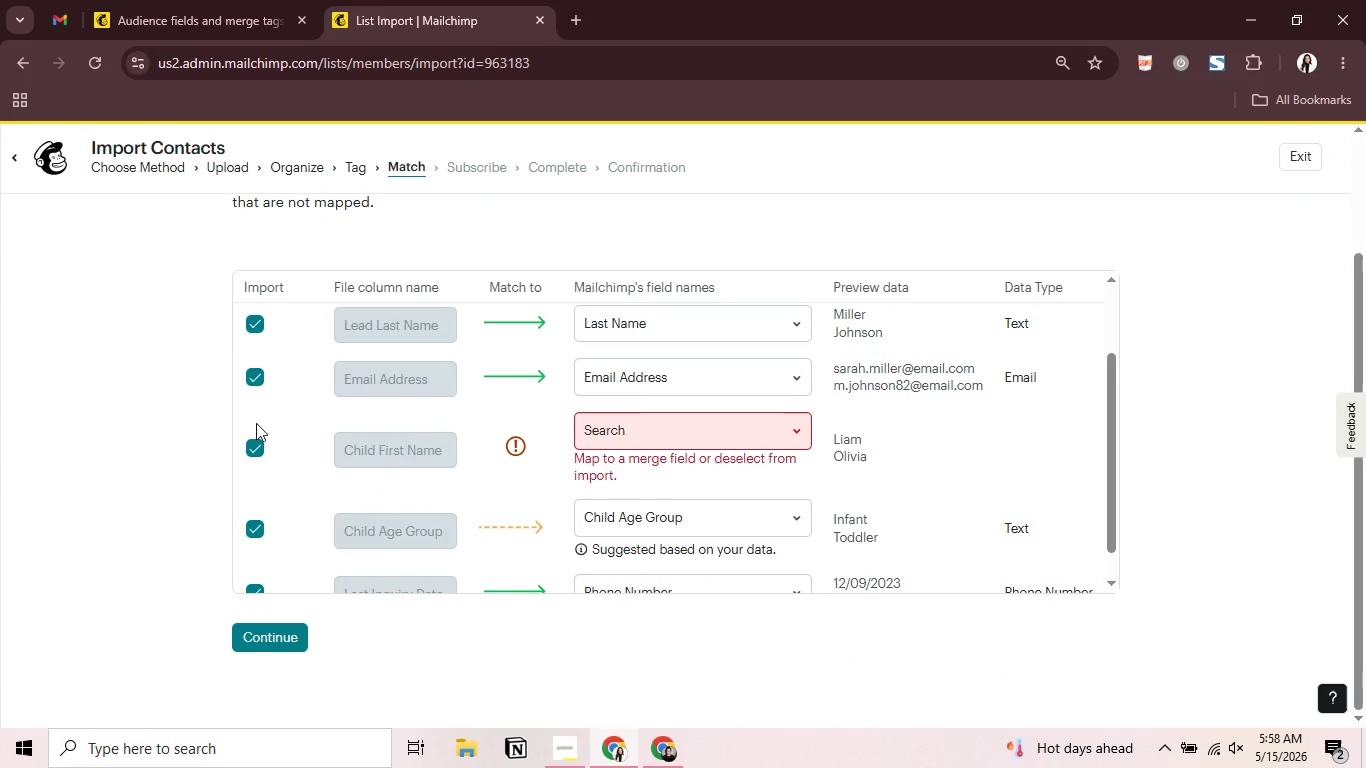 
key(Alt+AltLeft)
 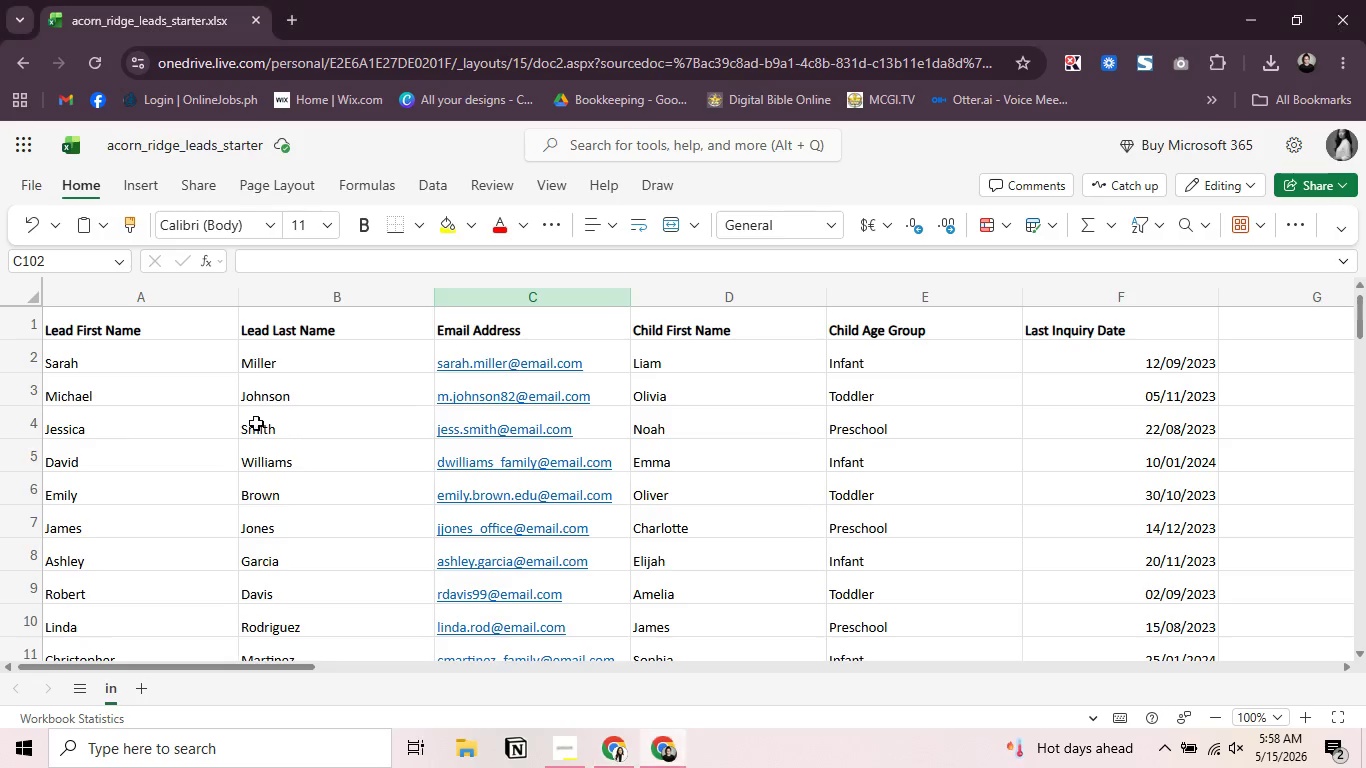 
key(Alt+Tab)
 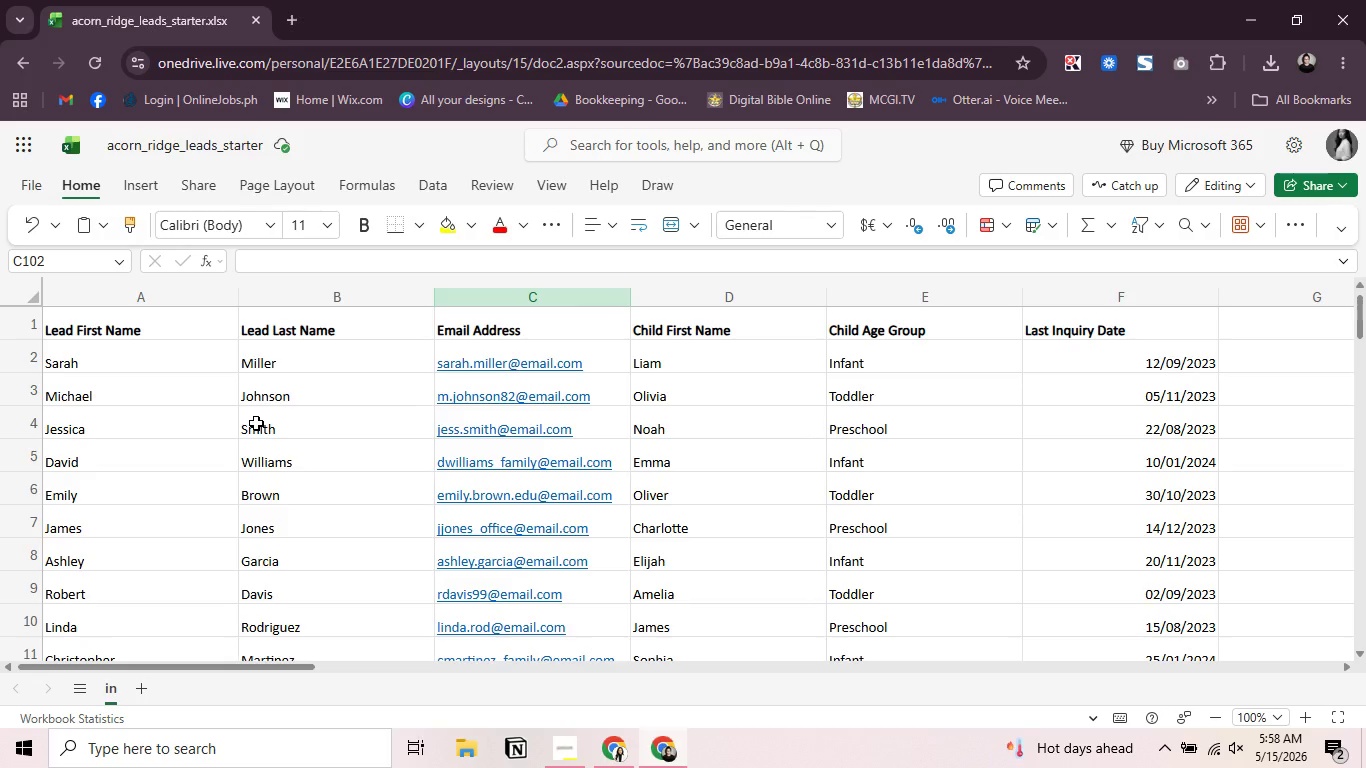 
key(Alt+AltLeft)
 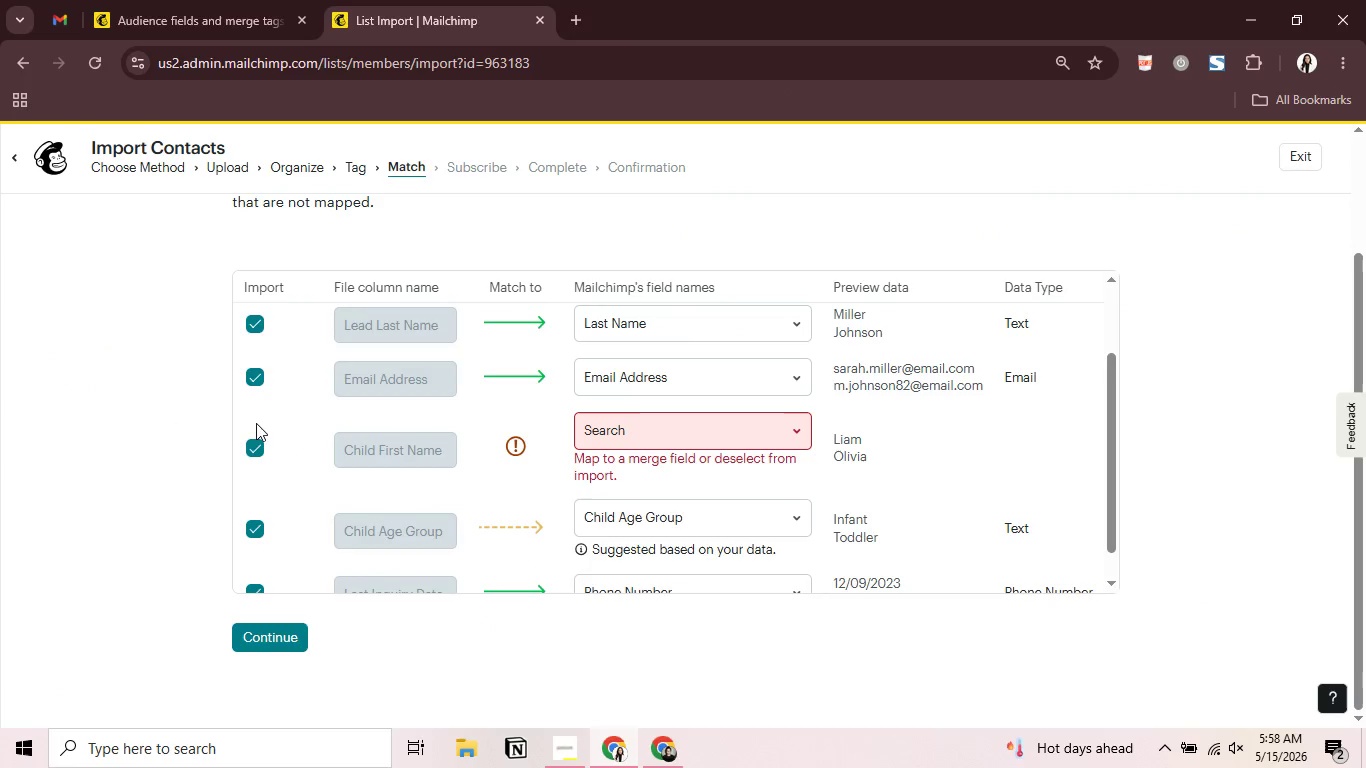 
key(Alt+Tab)
 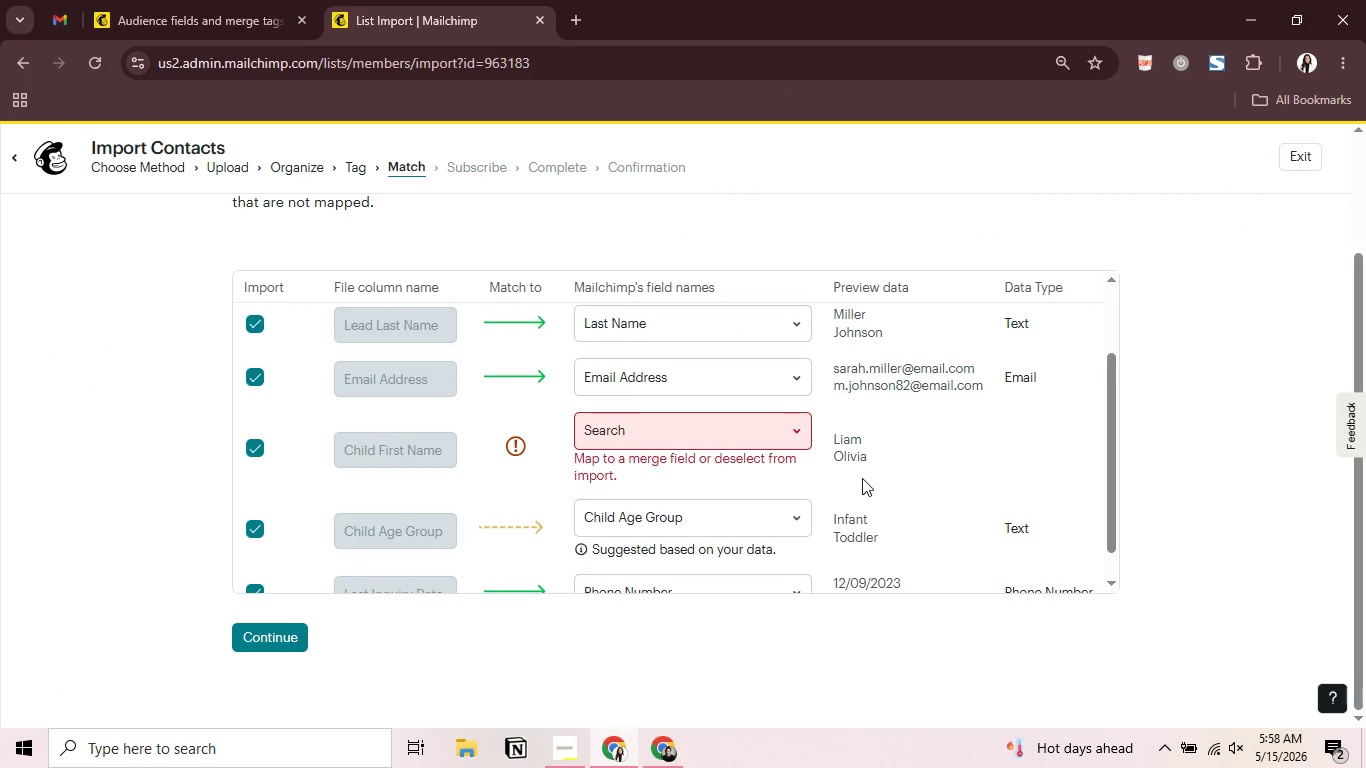 
scroll: coordinate [862, 478], scroll_direction: down, amount: 1.0
 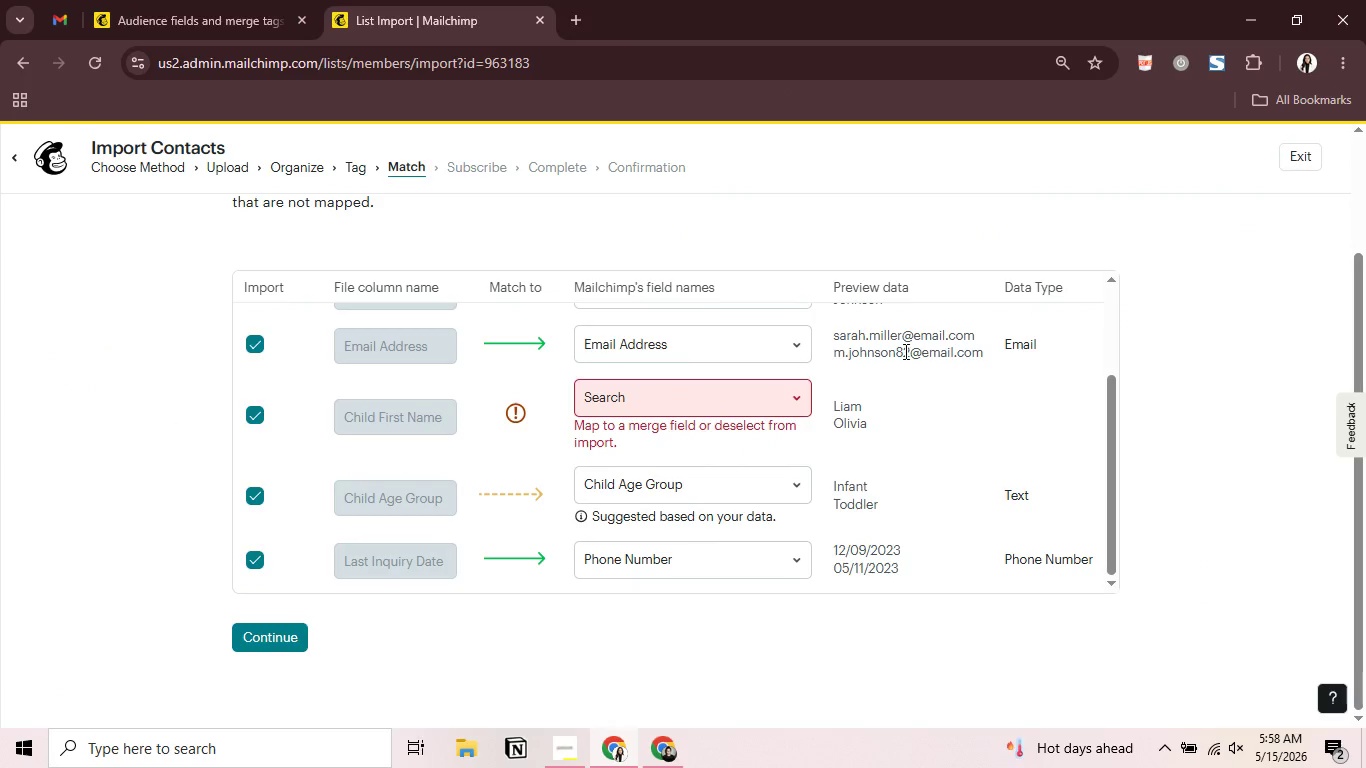 
wait(5.83)
 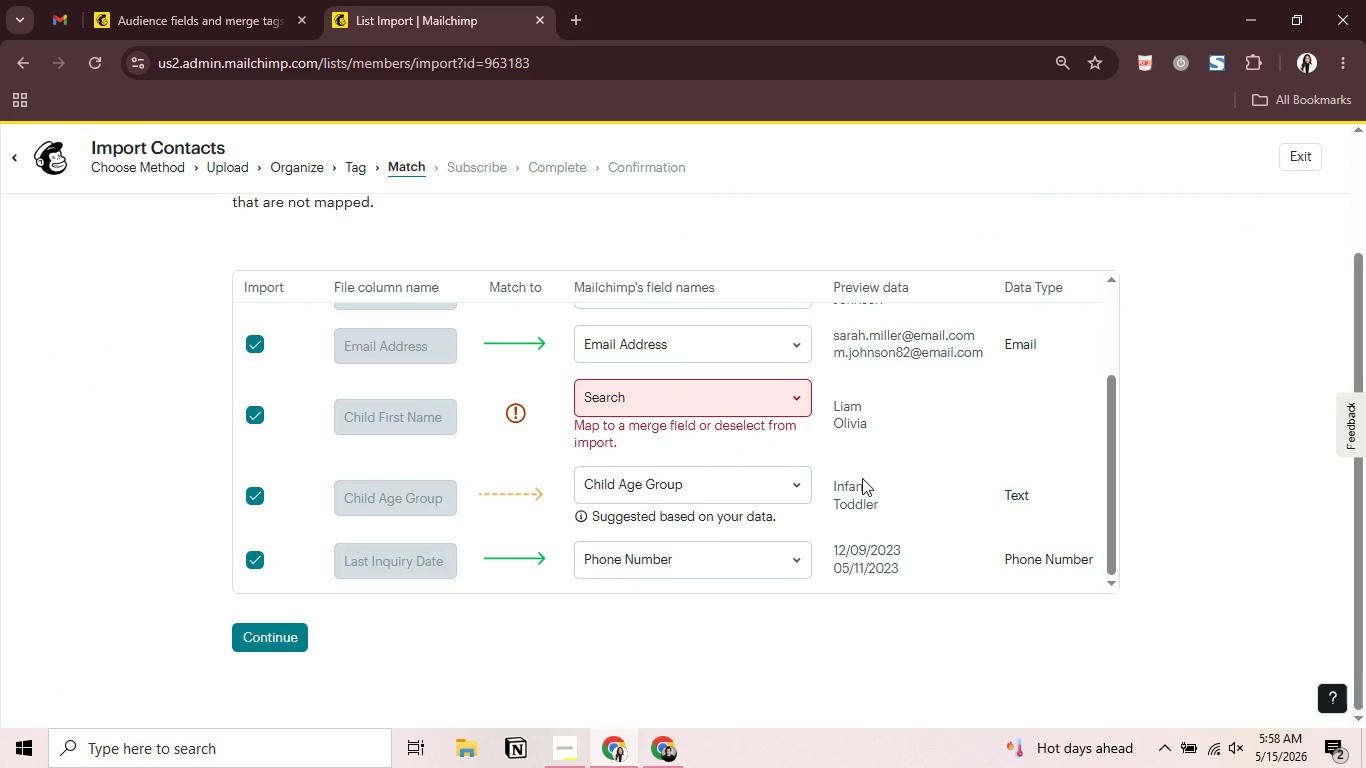 
left_click([693, 395])
 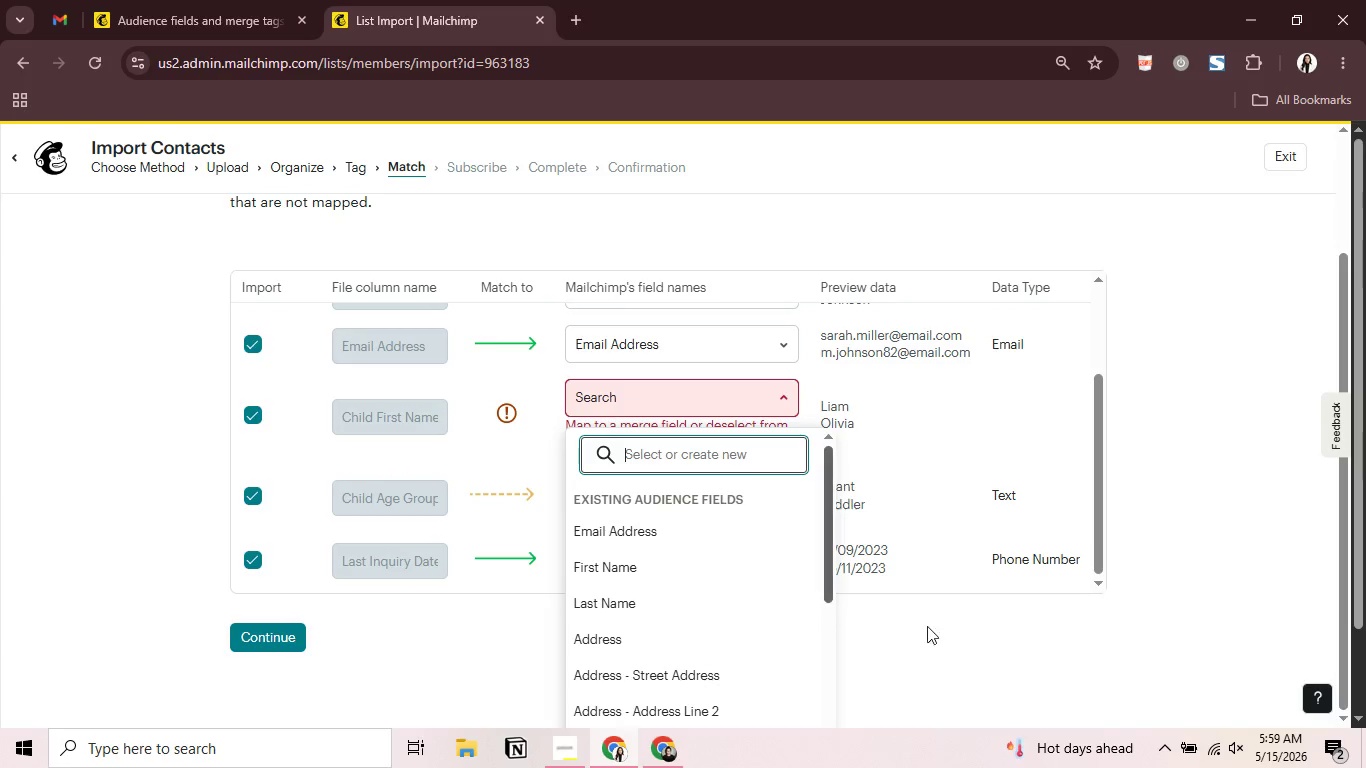 
scroll: coordinate [662, 607], scroll_direction: down, amount: 7.0
 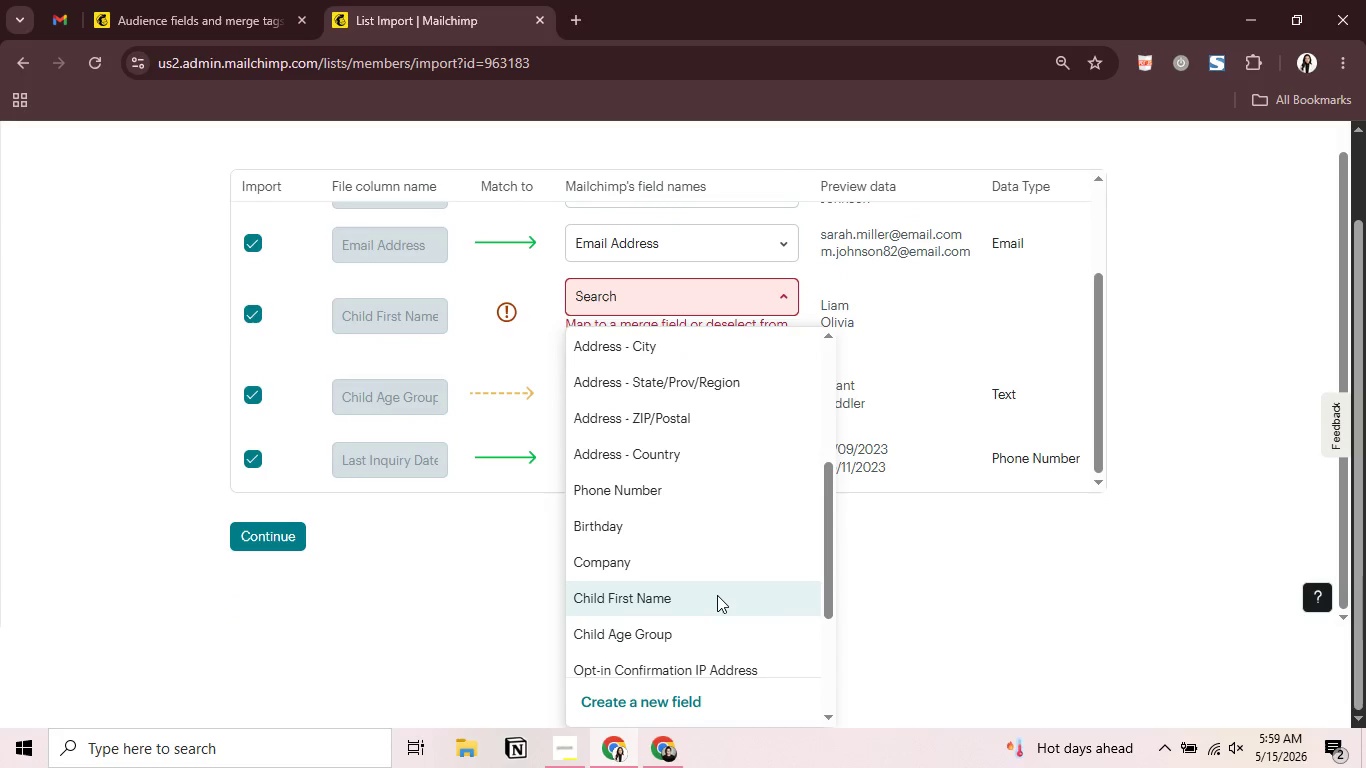 
left_click([717, 594])
 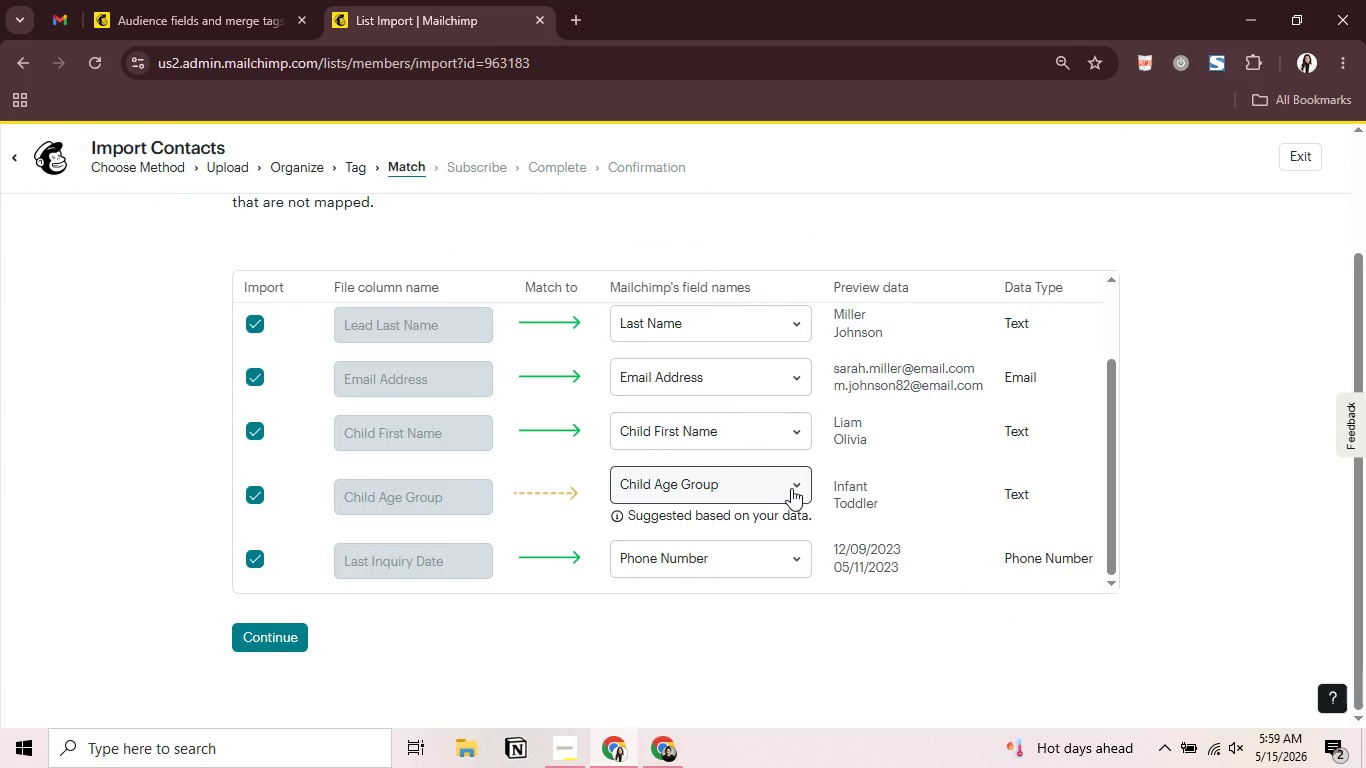 
left_click([708, 566])
 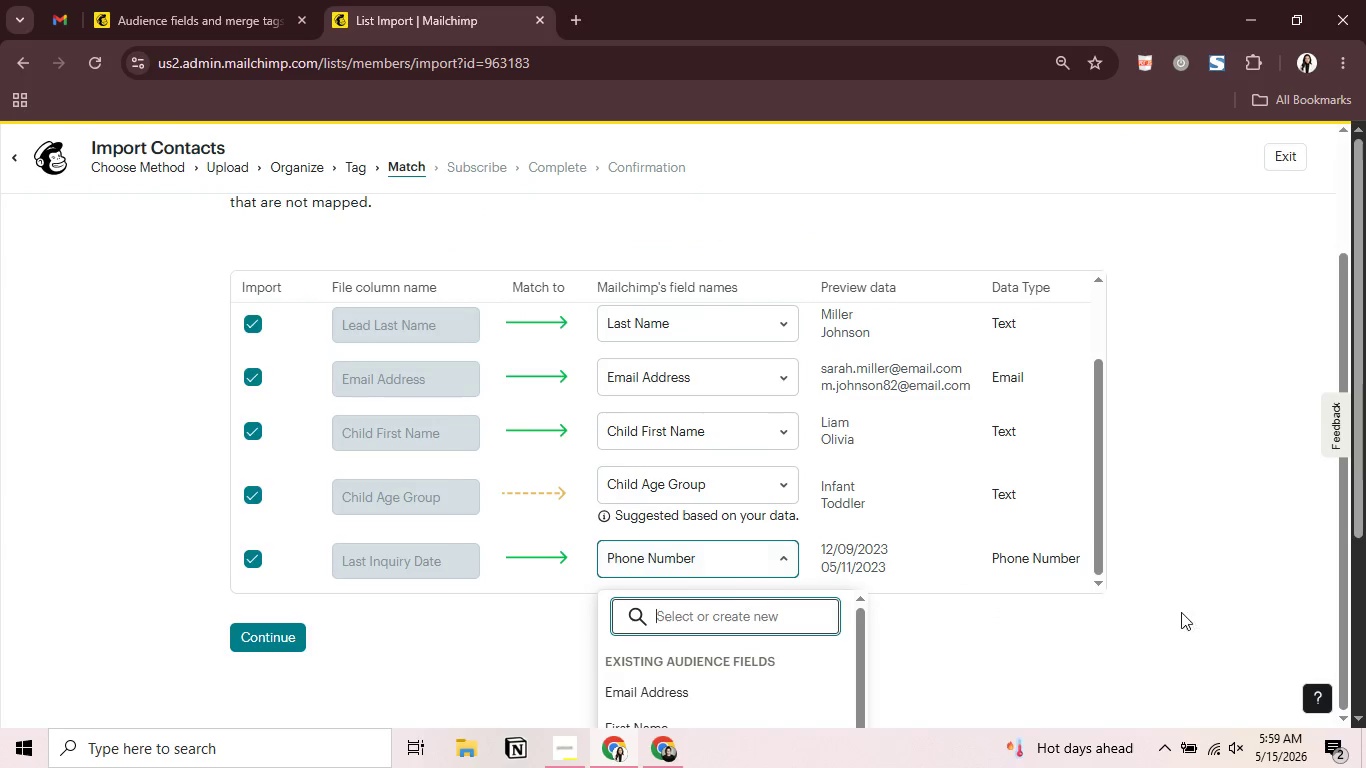 
scroll: coordinate [1091, 609], scroll_direction: down, amount: 9.0
 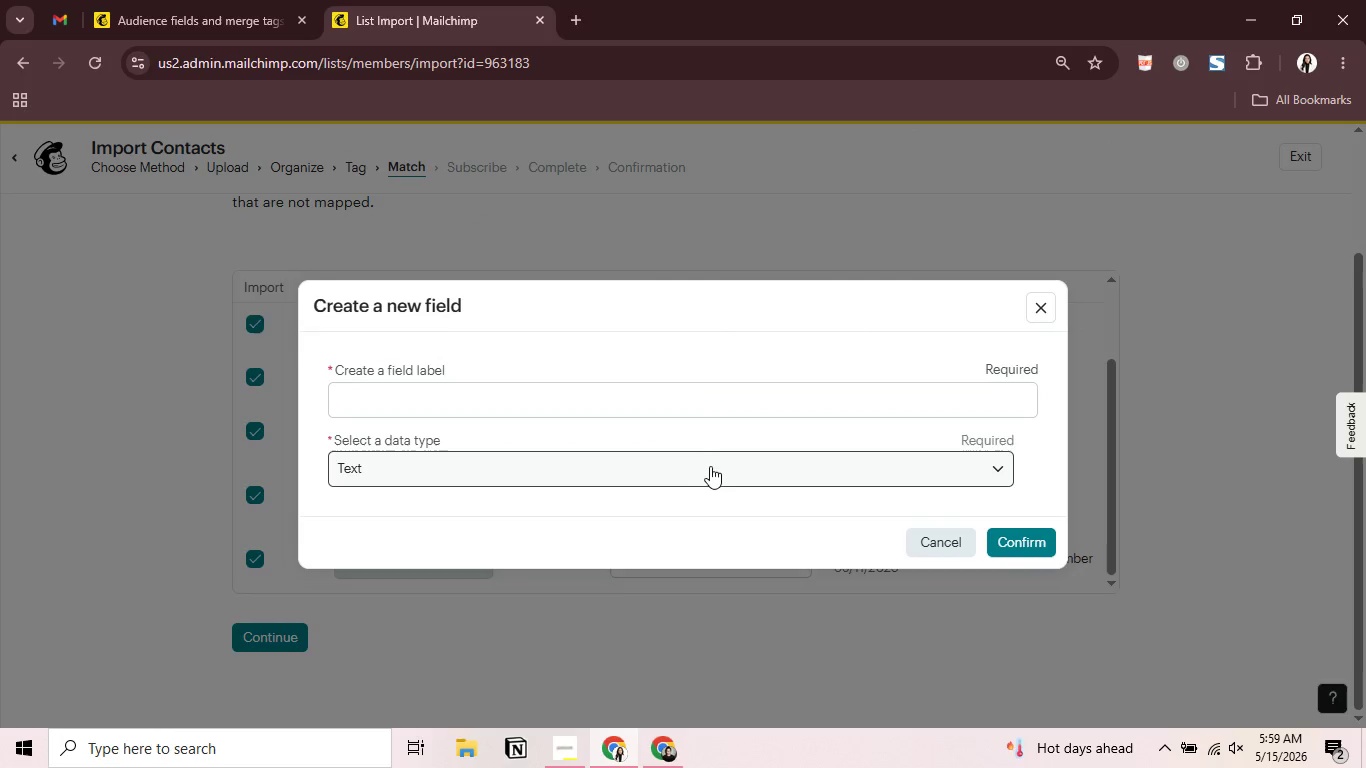 
left_click([548, 577])
 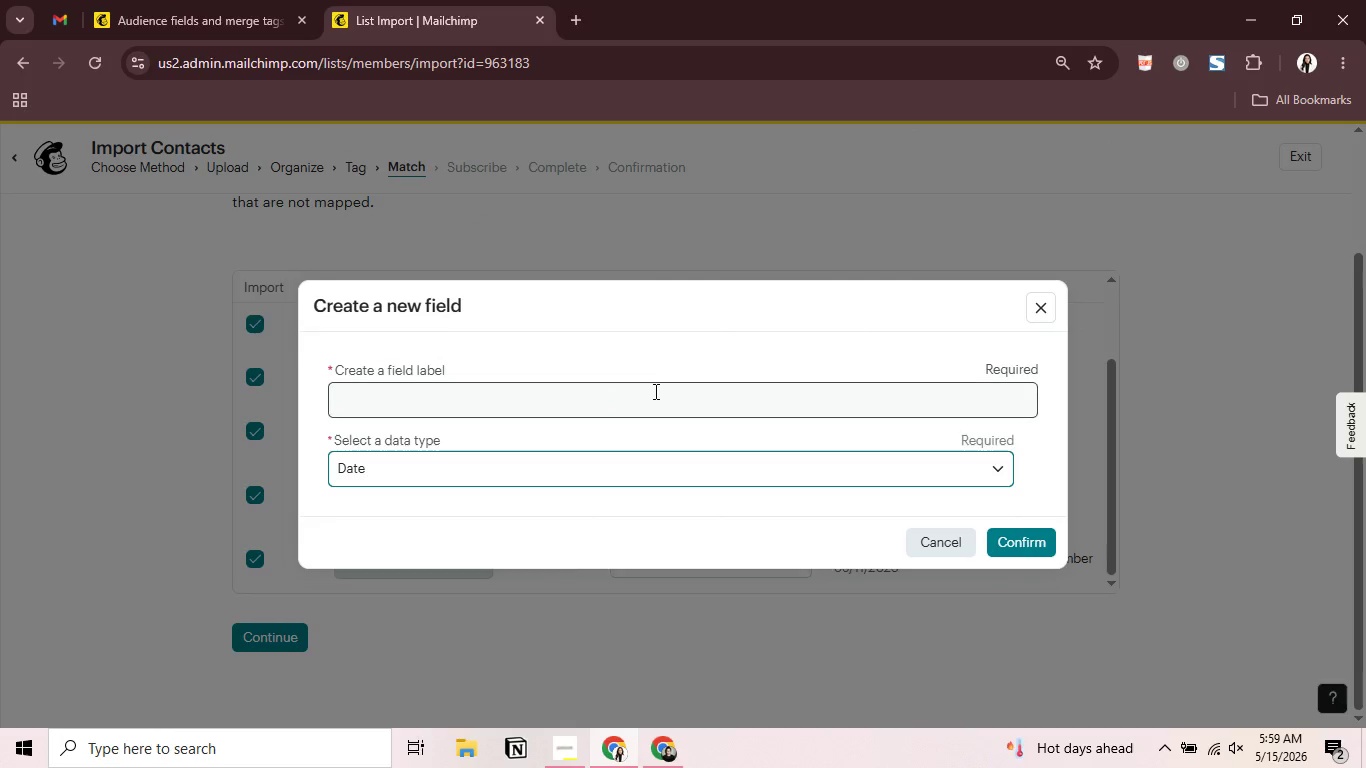 
left_click([654, 389])
 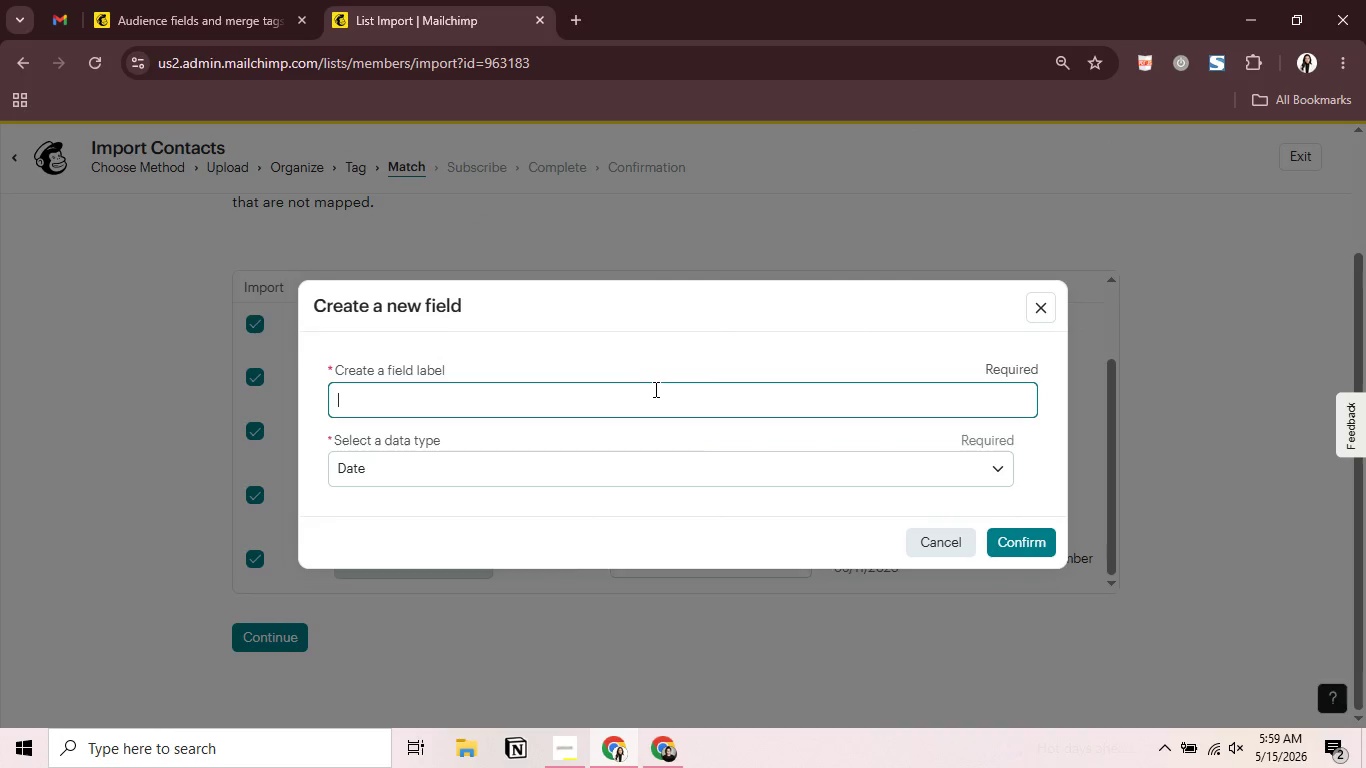 
type(Last Inquiry Dae)
key(Backspace)
type(te)
 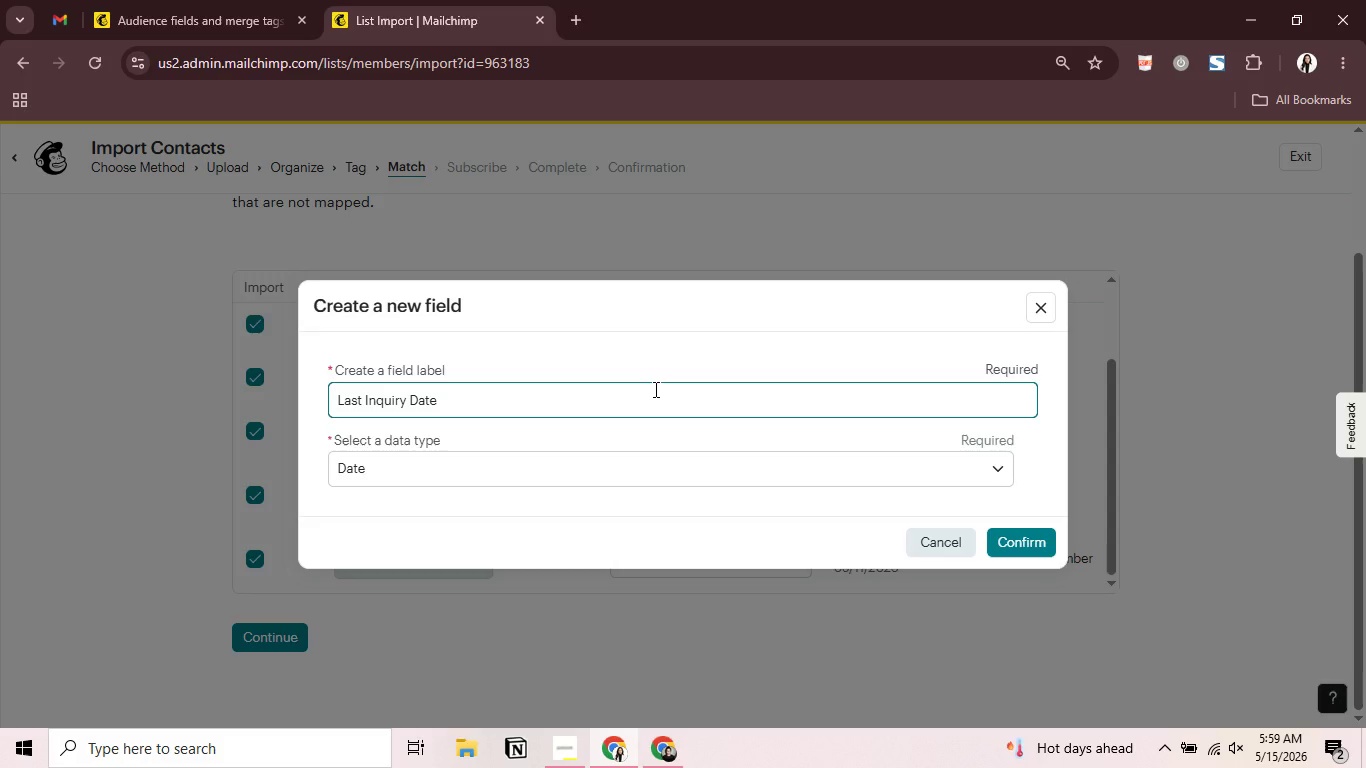 
key(Enter)
 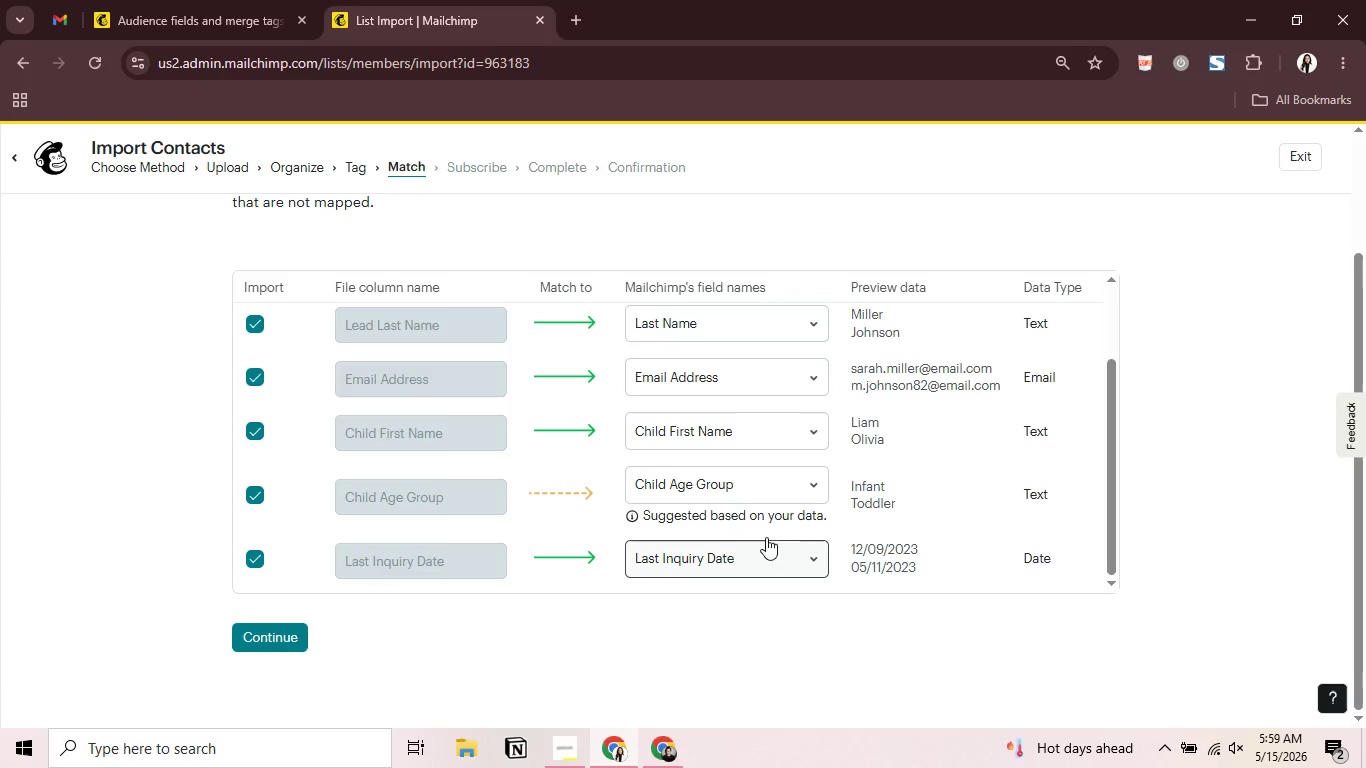 
left_click([730, 480])
 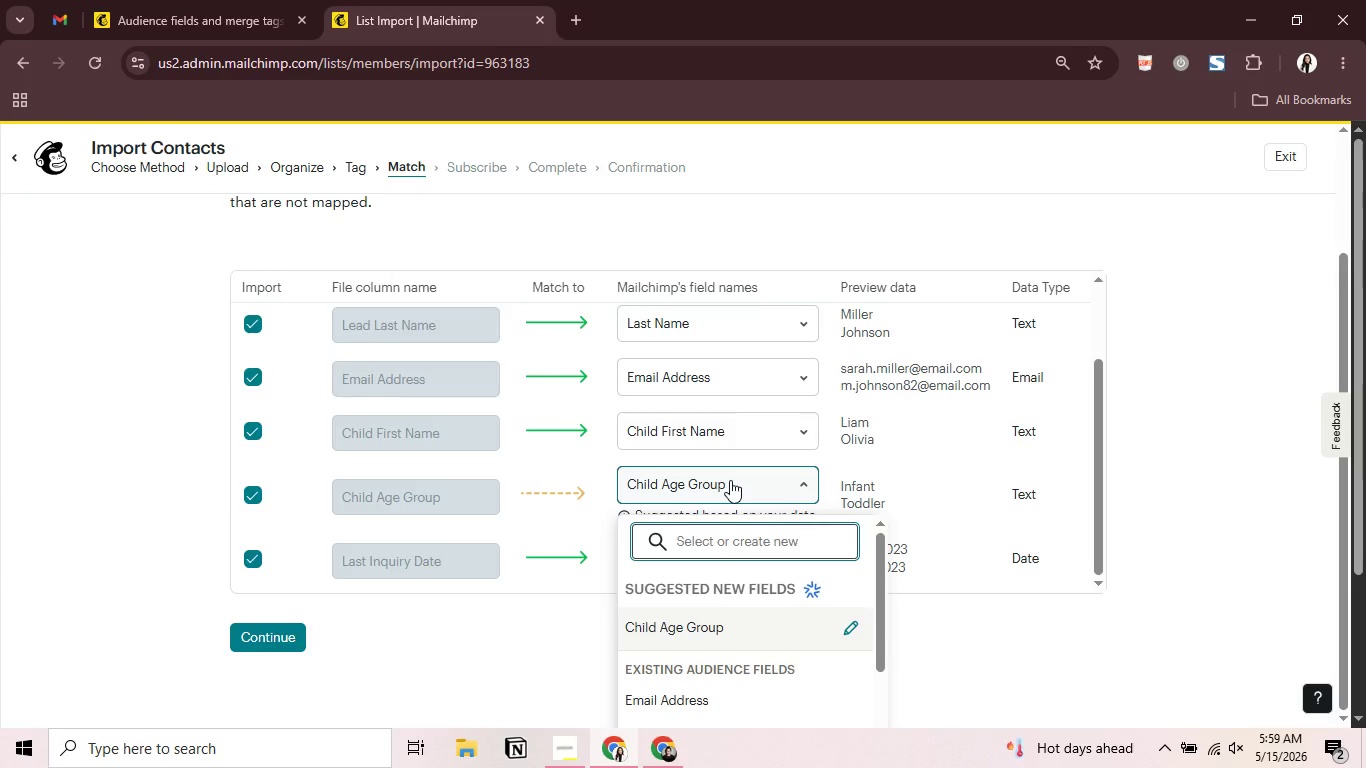 
key(Alt+AltLeft)
 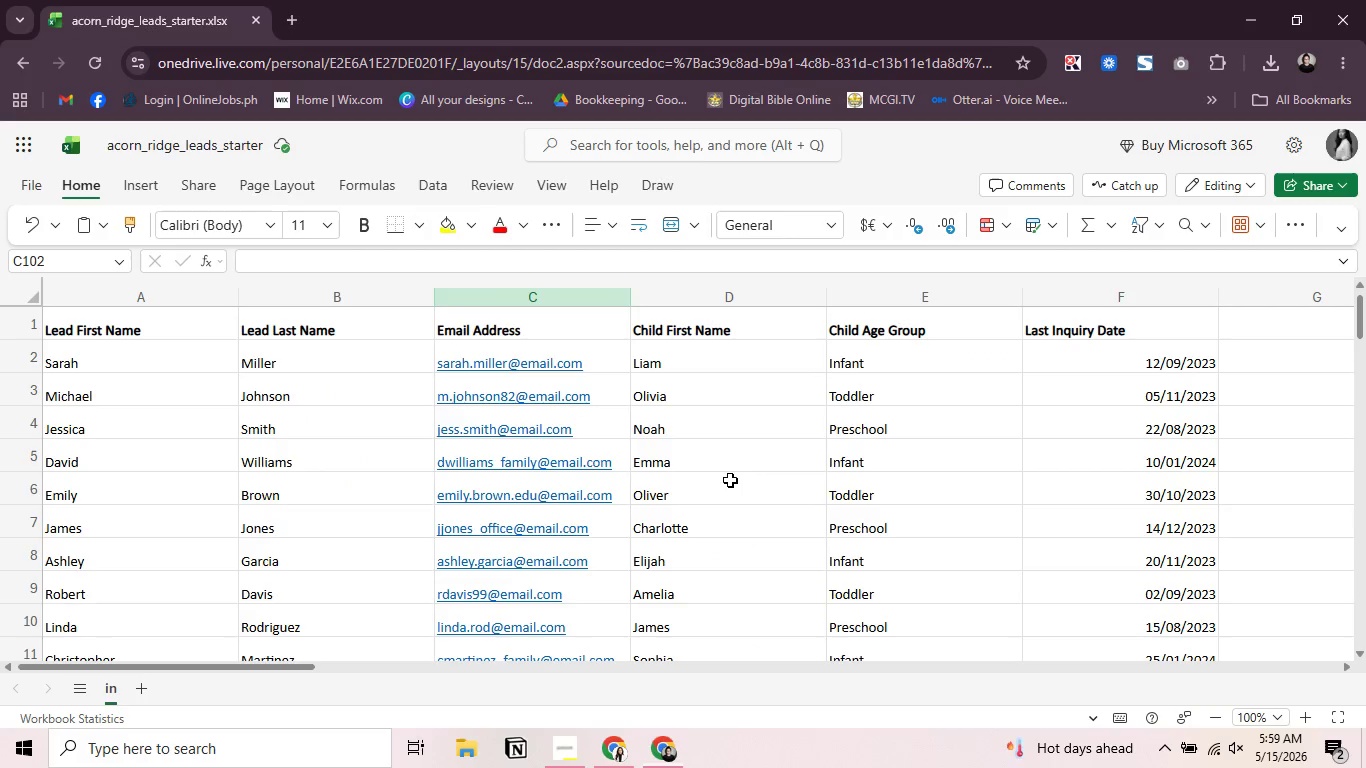 
key(Alt+Tab)
 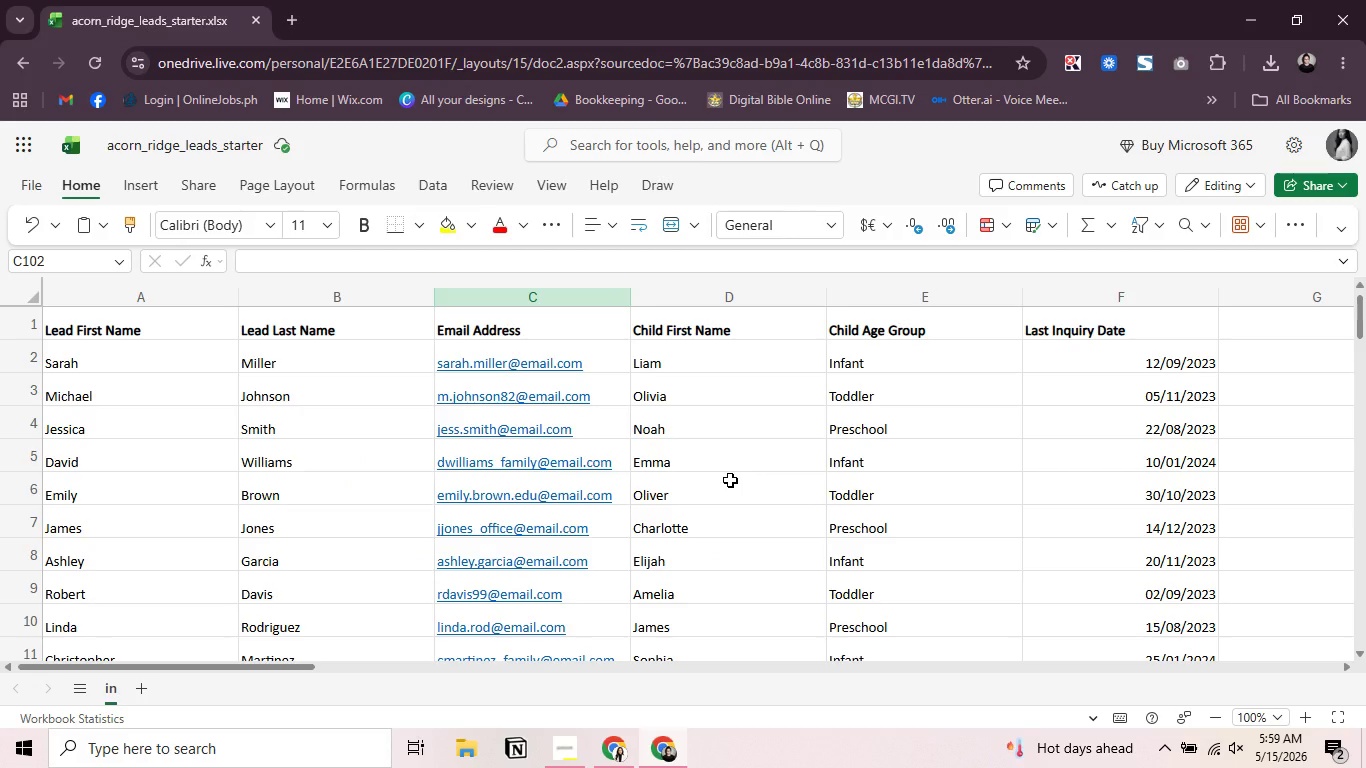 
key(Alt+AltLeft)
 